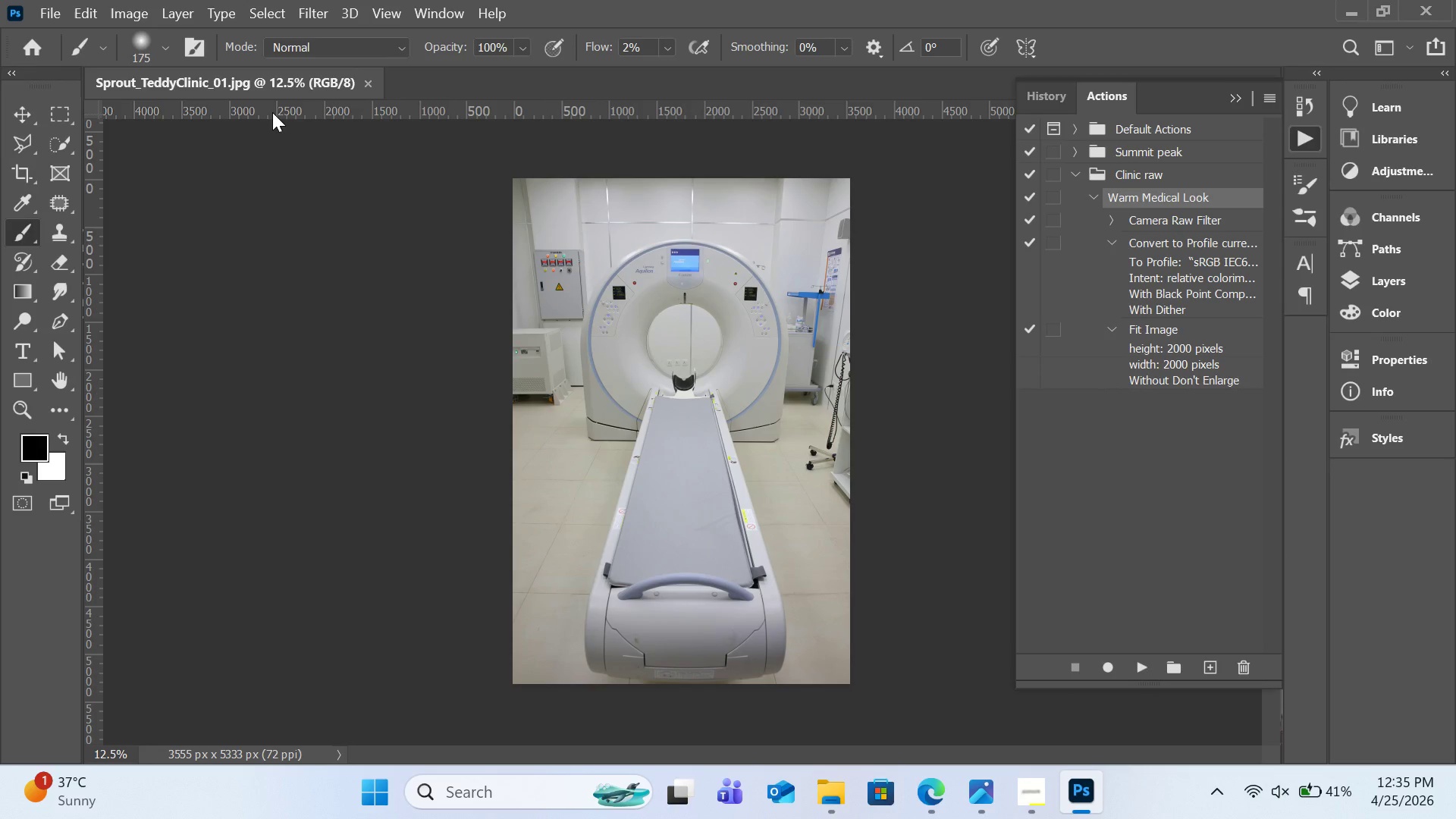 
left_click([54, 16])
 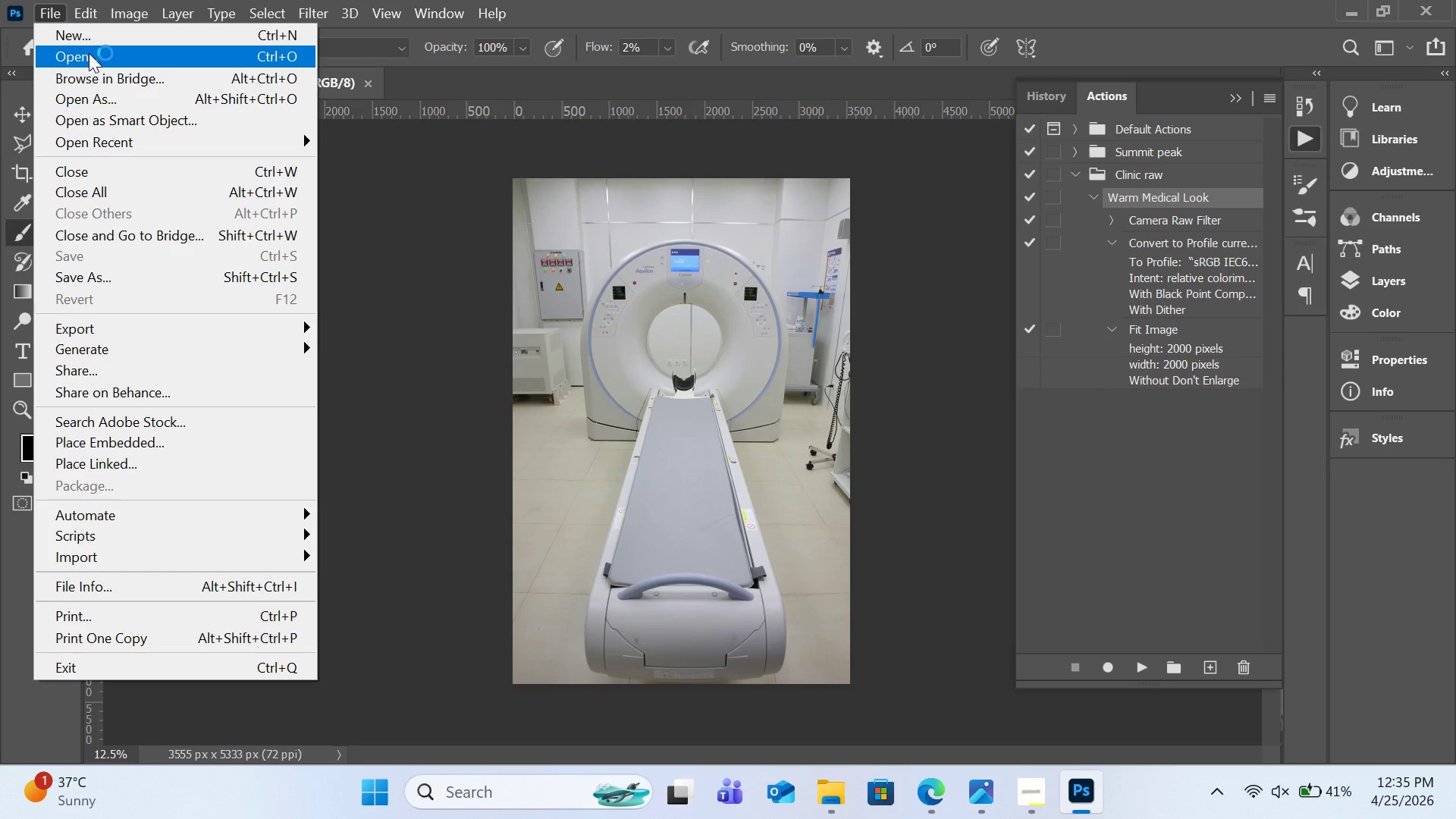 
left_click([89, 53])
 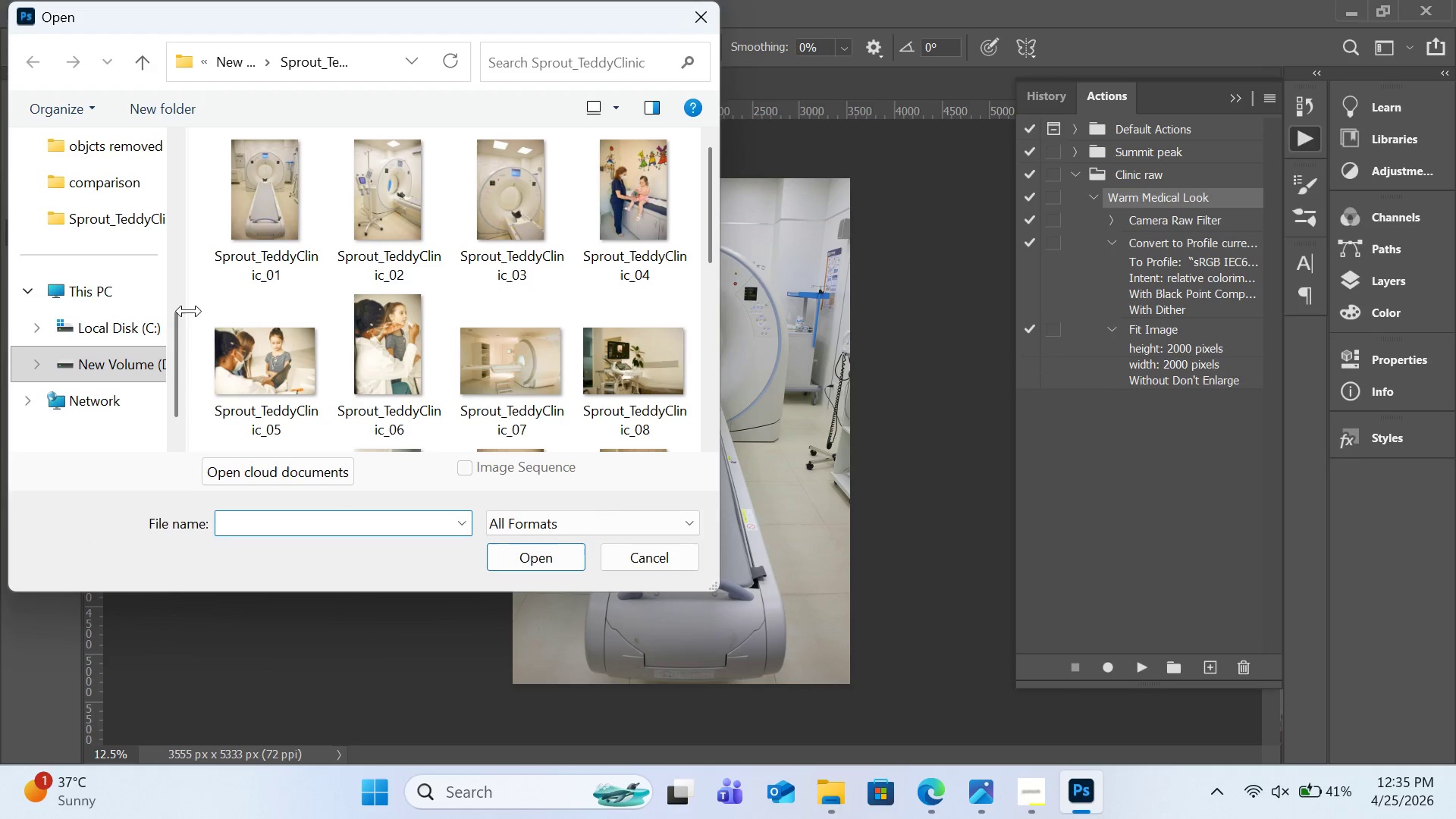 
scroll: coordinate [102, 382], scroll_direction: down, amount: 4.0
 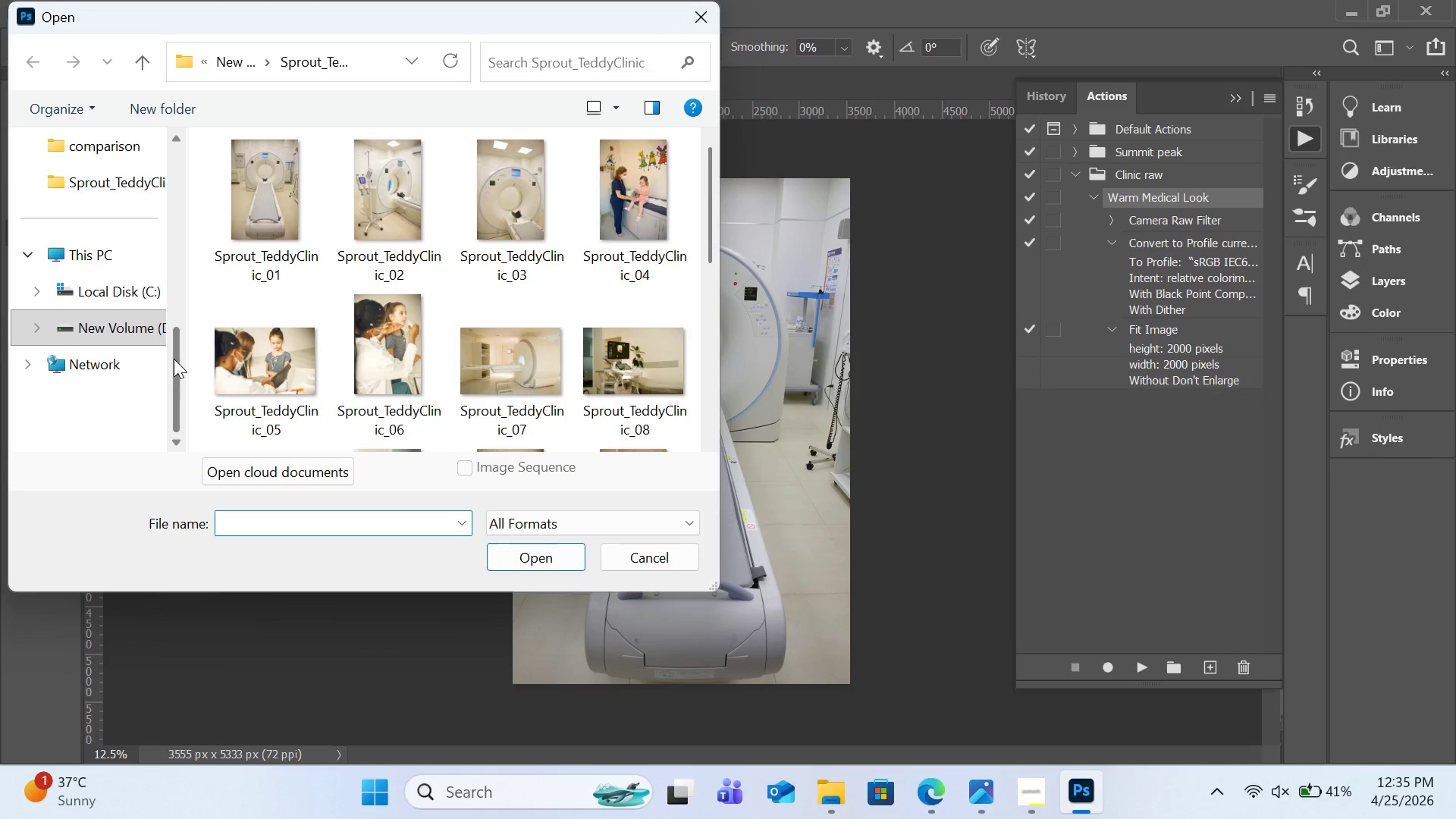 
left_click_drag(start_coordinate=[175, 361], to_coordinate=[189, 372])
 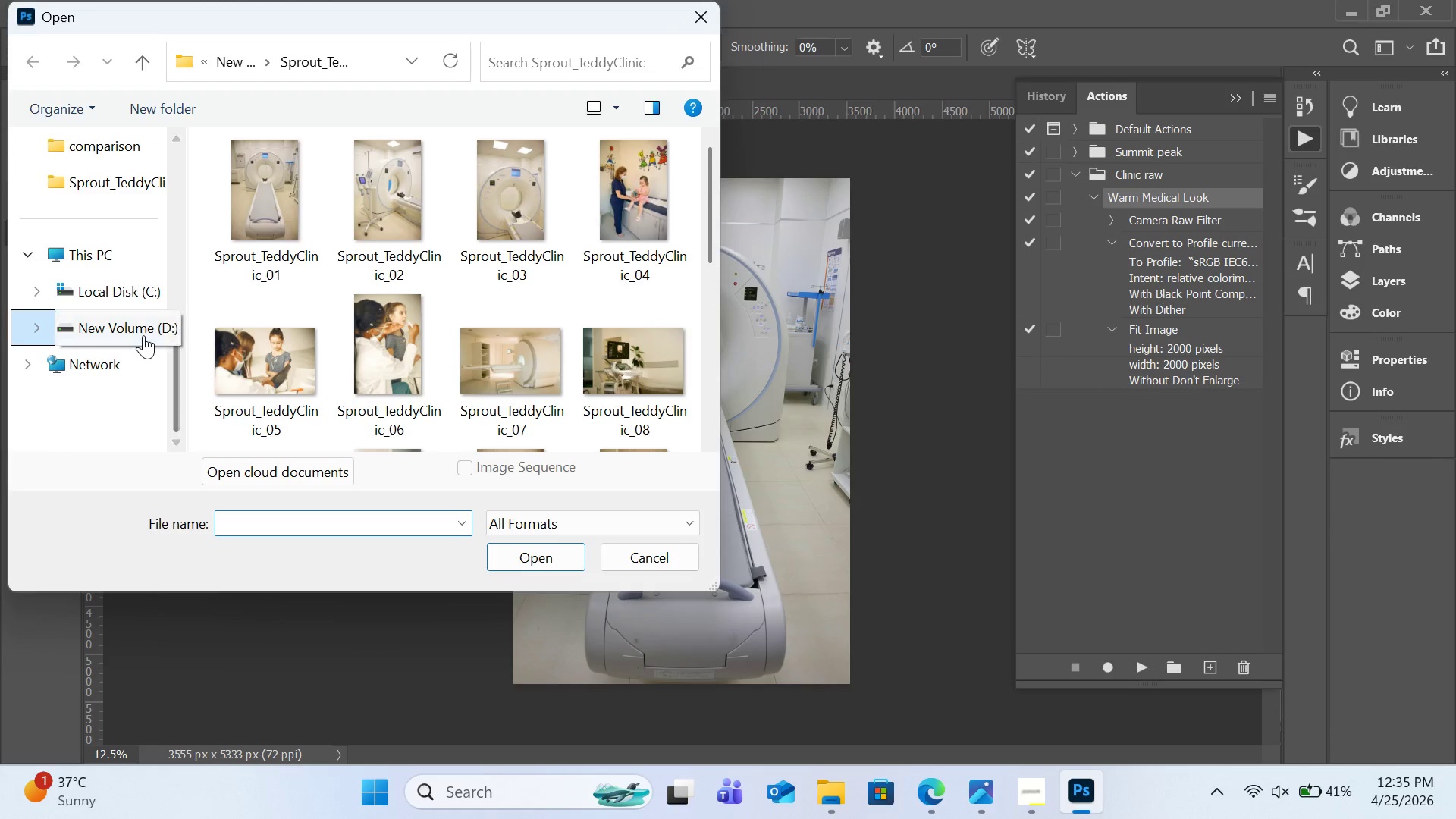 
left_click([143, 335])
 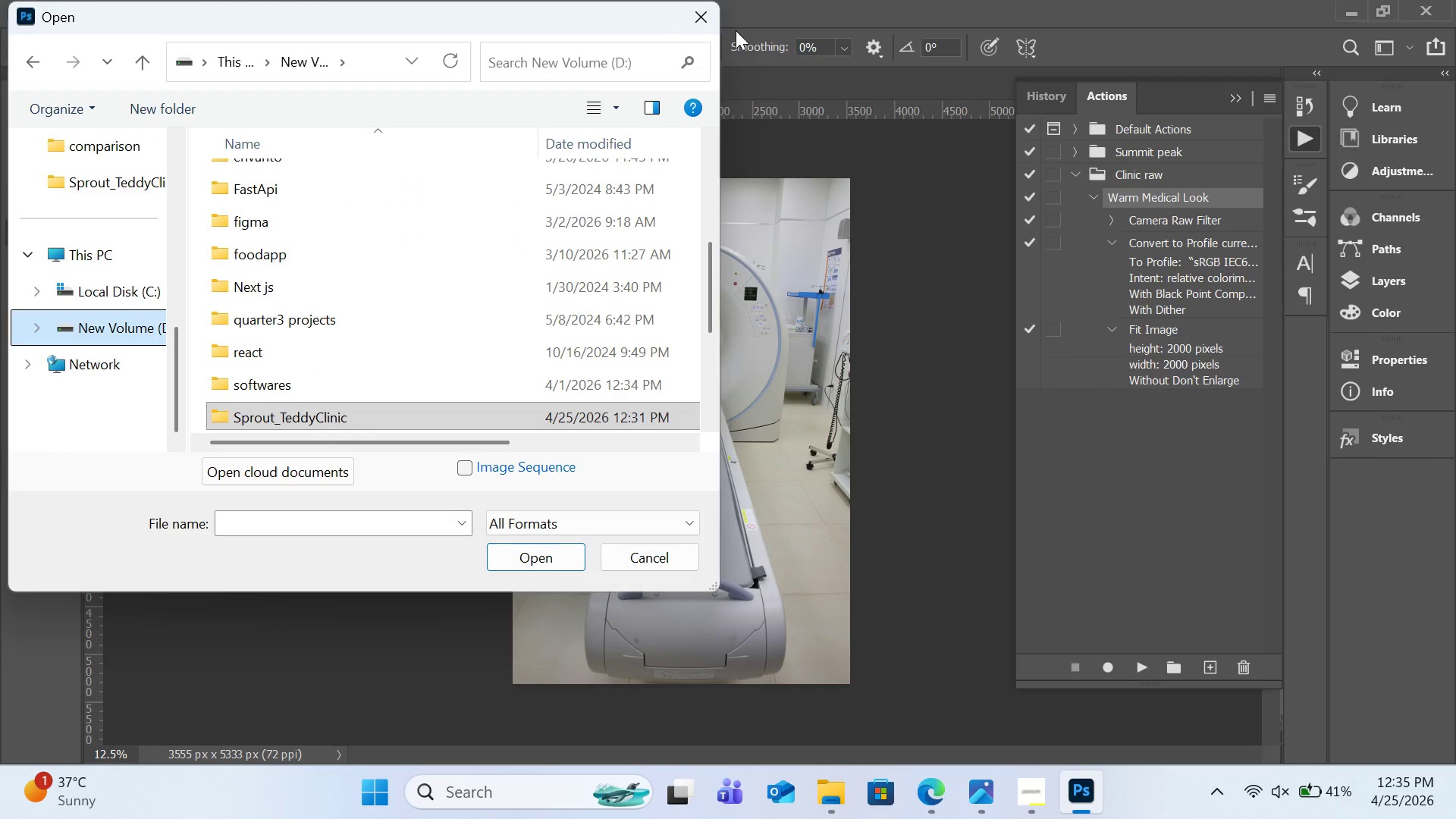 
left_click([706, 20])
 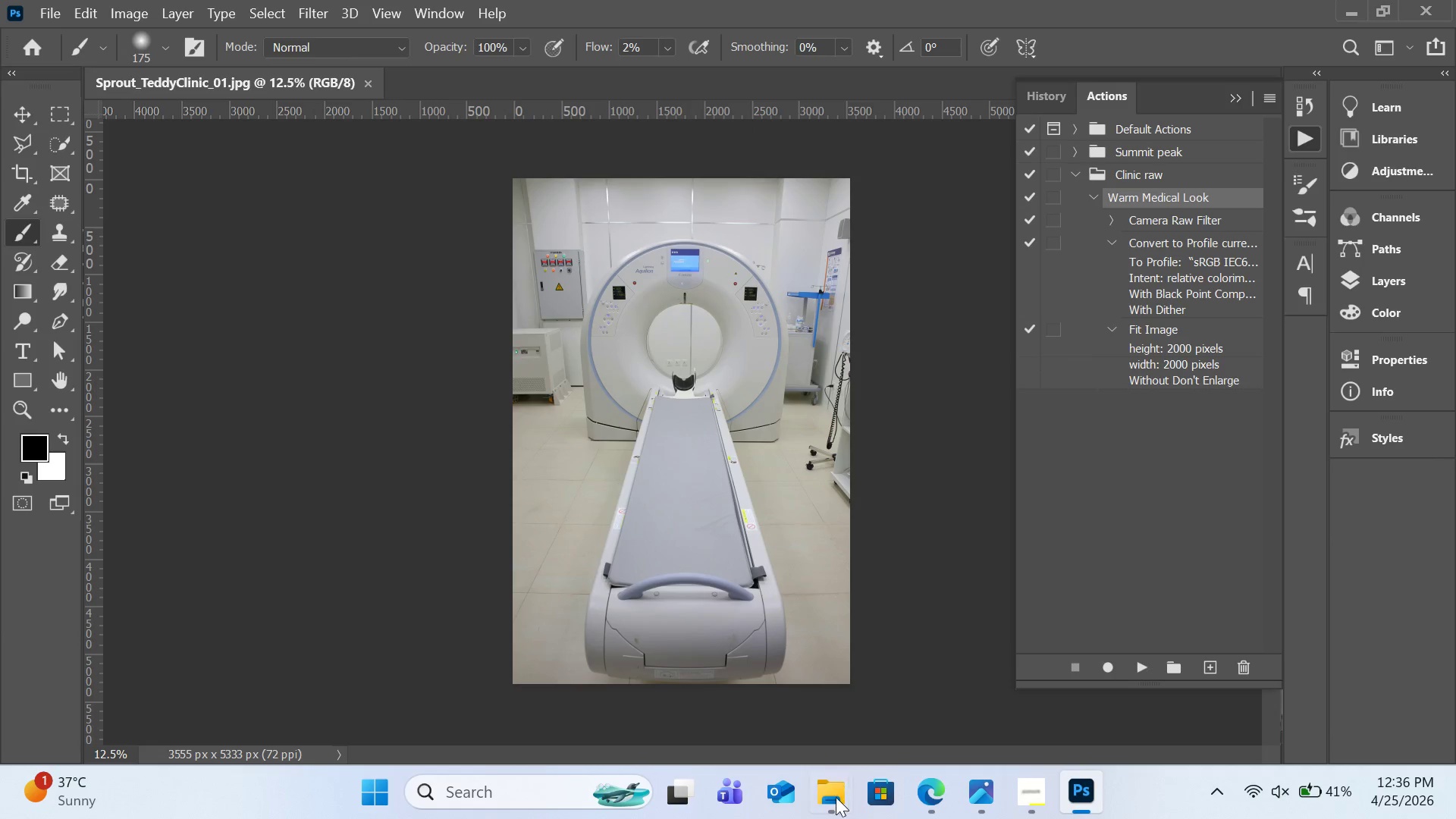 
left_click([836, 799])
 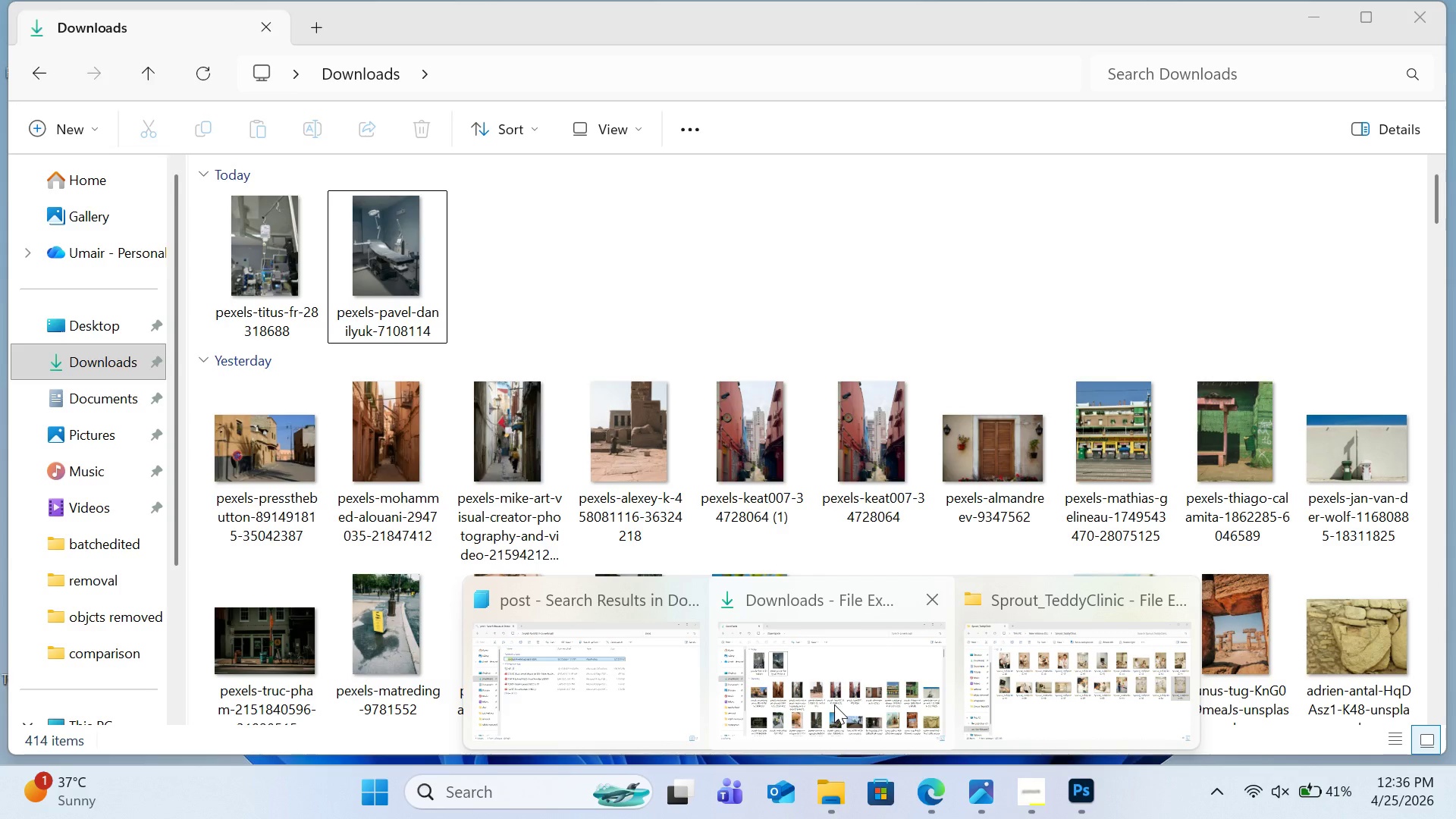 
left_click([834, 704])
 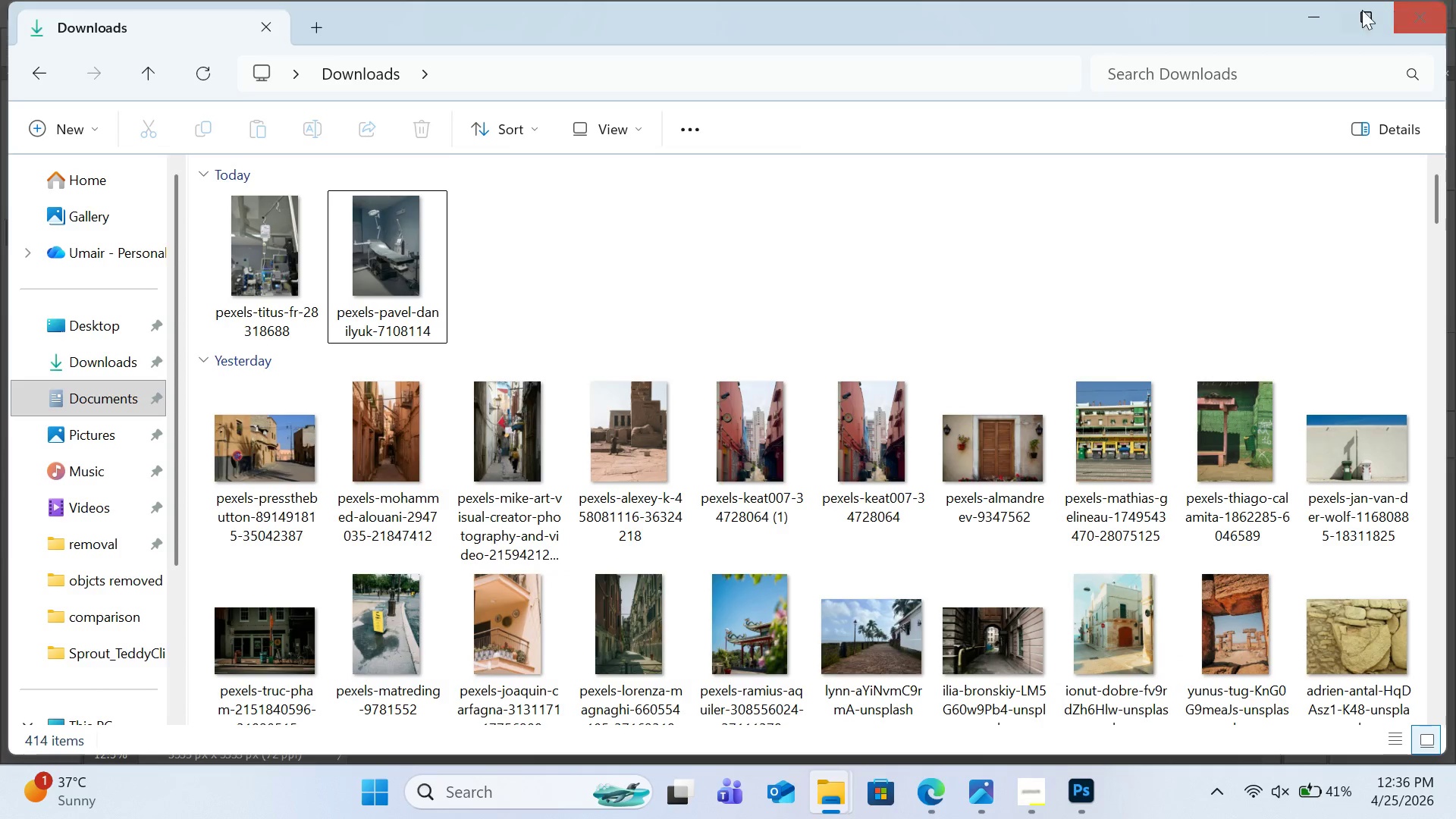 
left_click([1305, 20])
 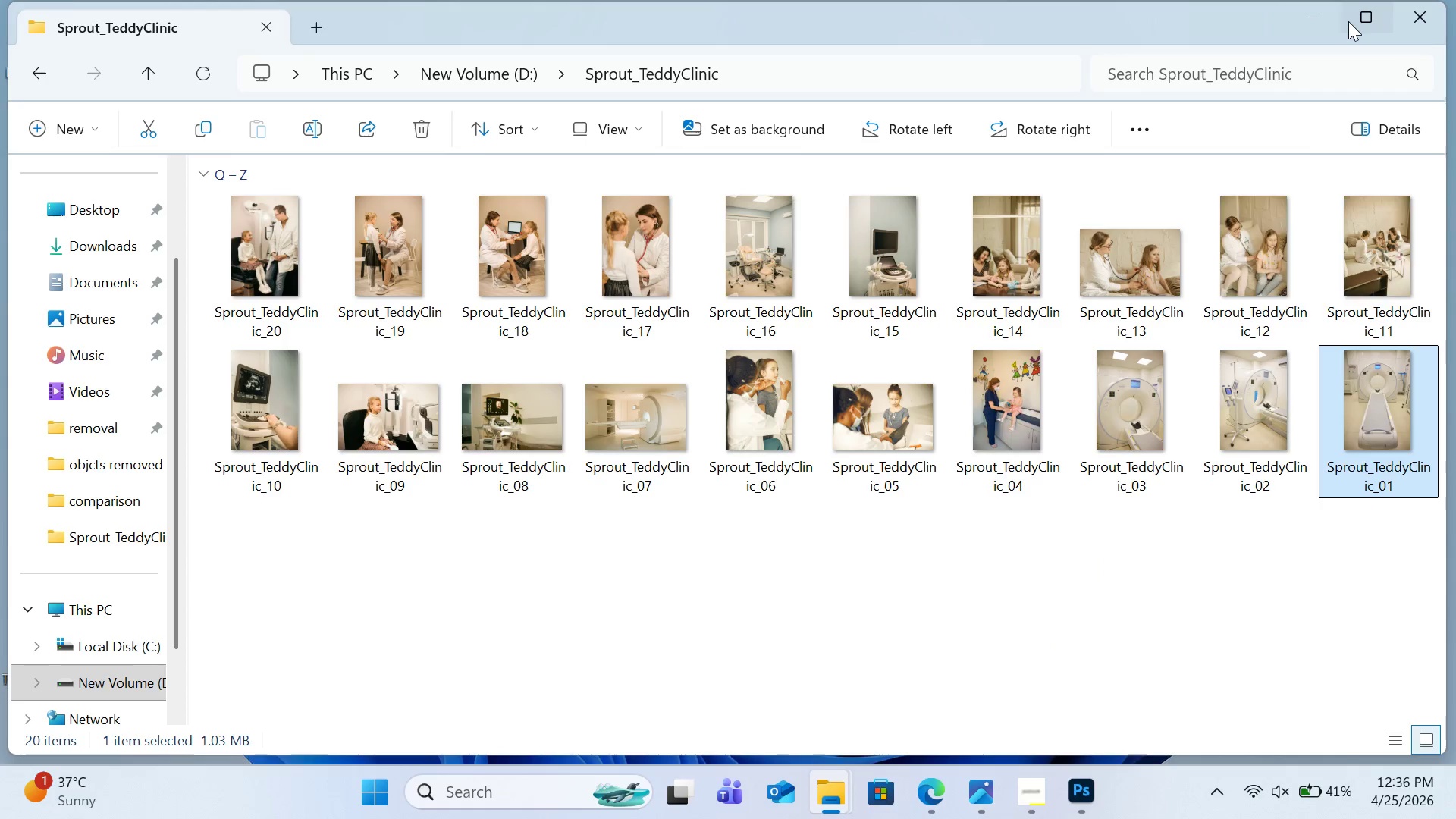 
left_click([1321, 28])
 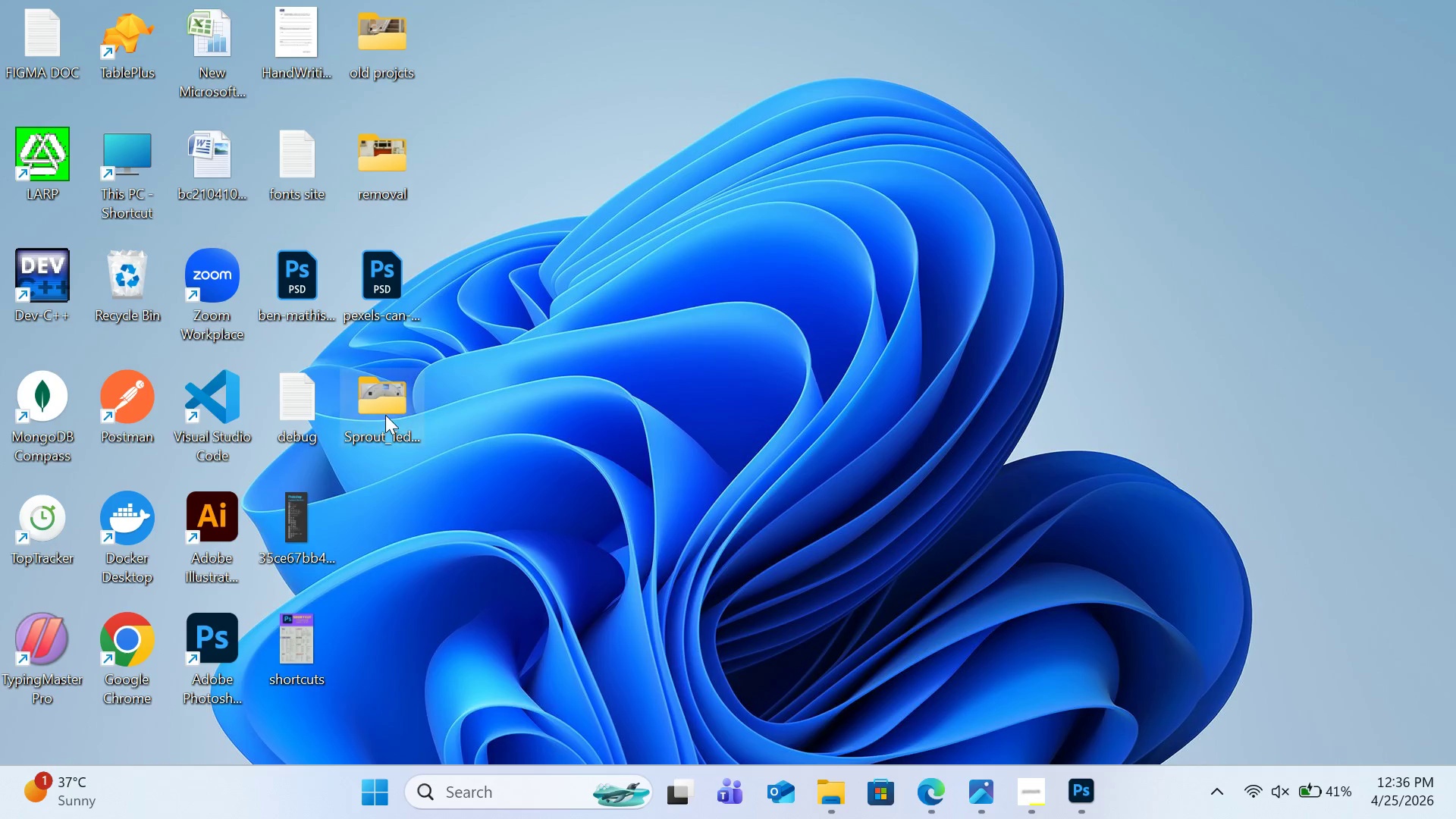 
left_click([385, 415])
 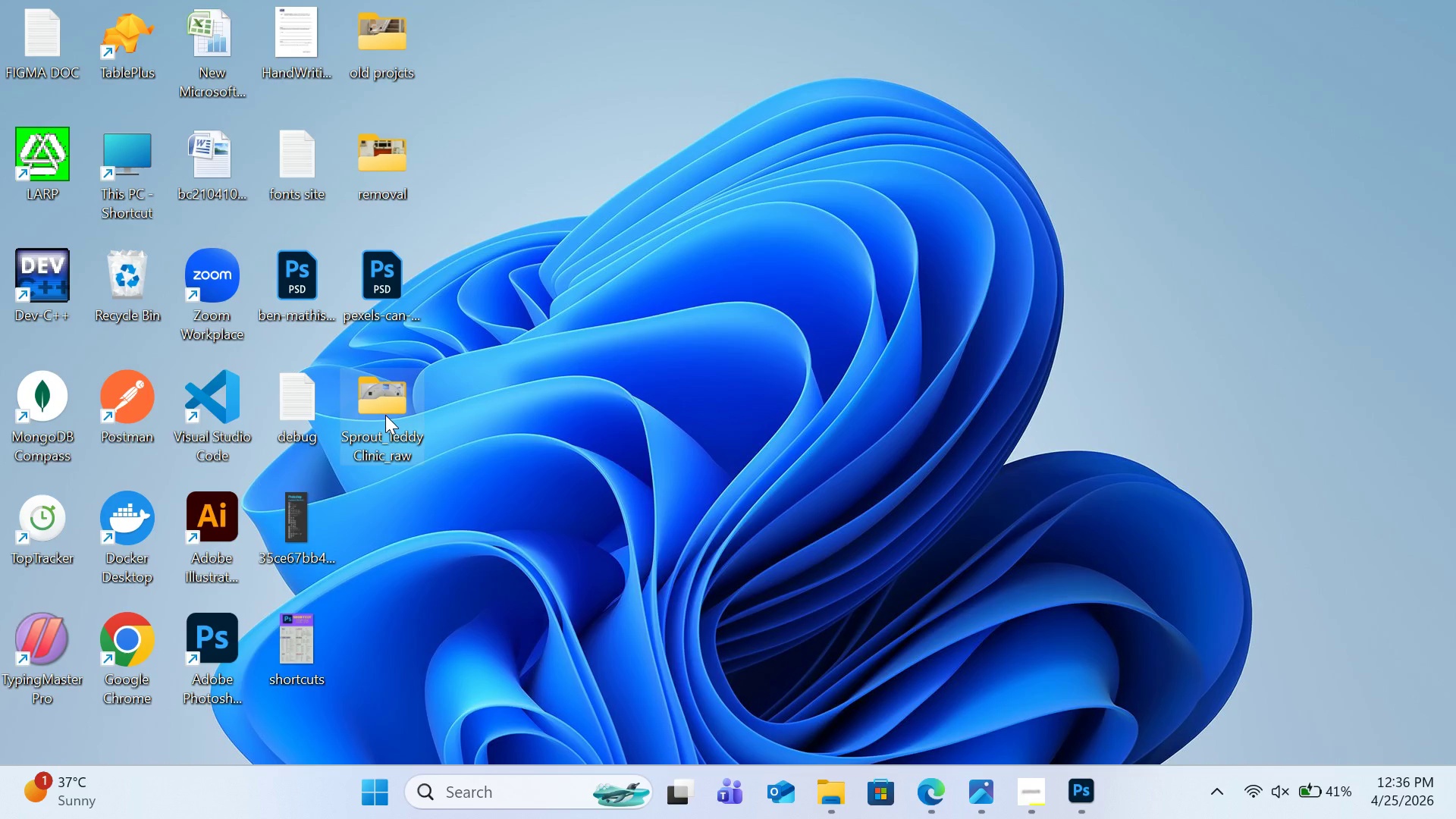 
double_click([385, 415])
 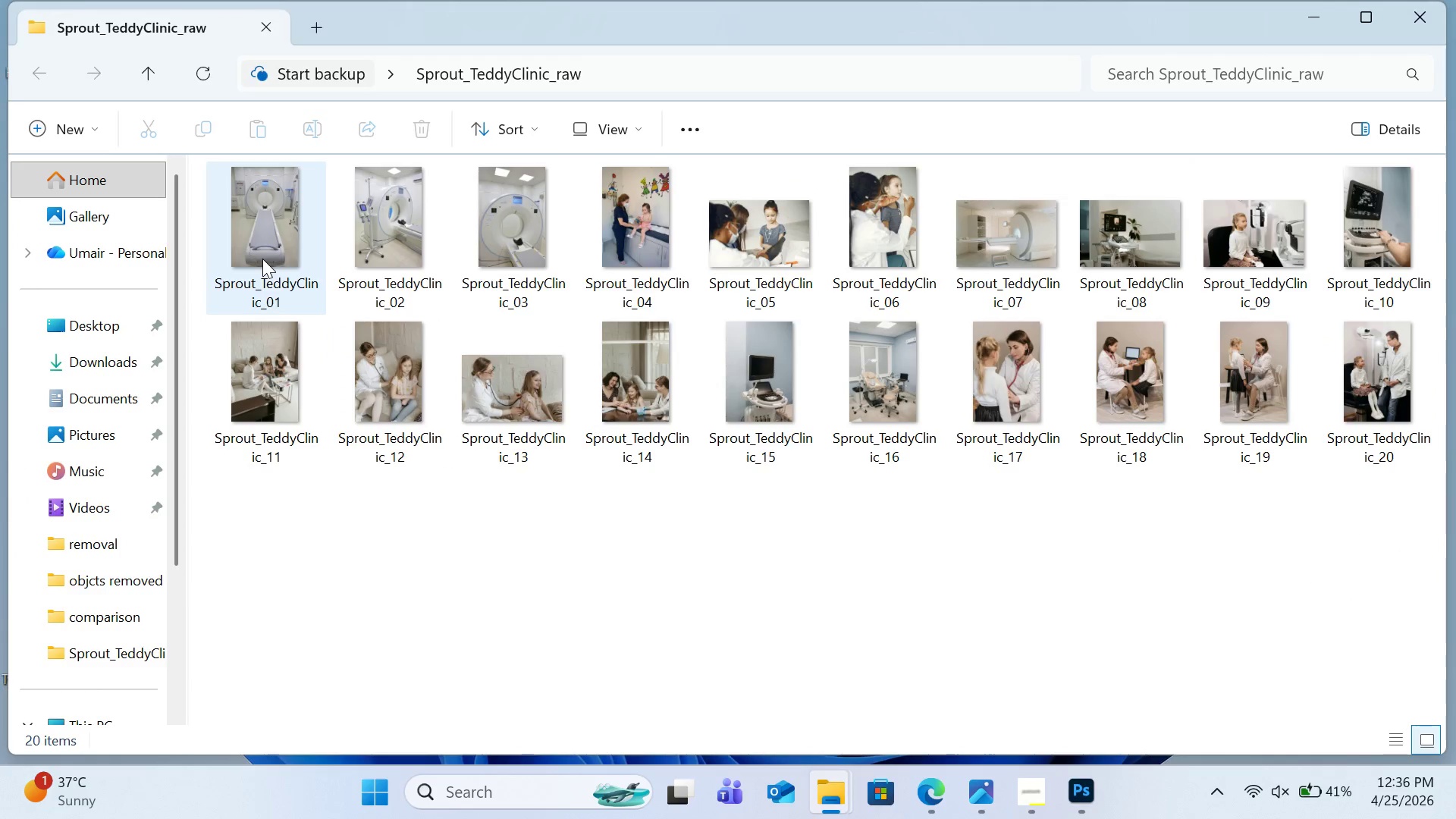 
left_click_drag(start_coordinate=[259, 244], to_coordinate=[447, 75])
 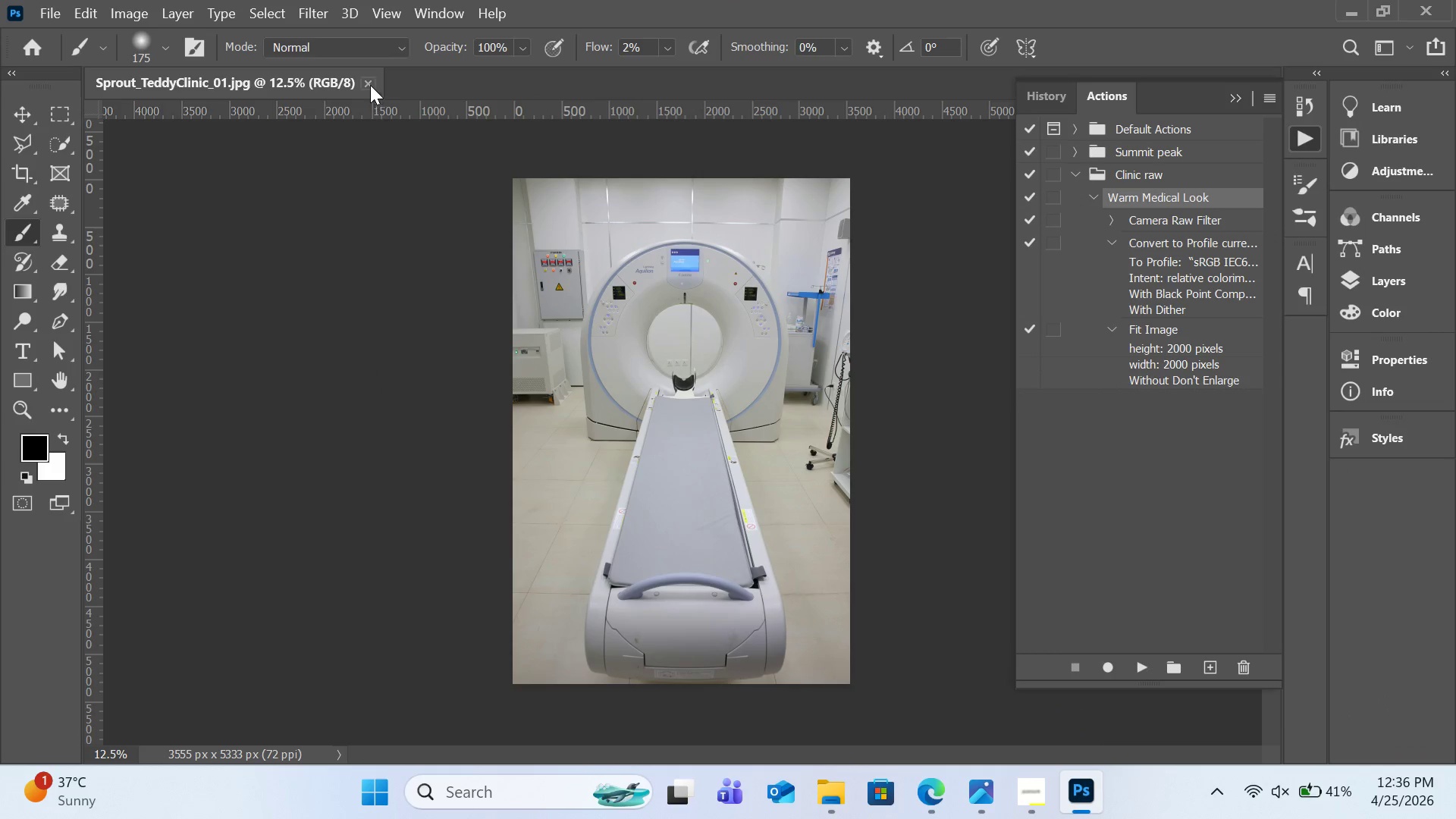 
wait(6.7)
 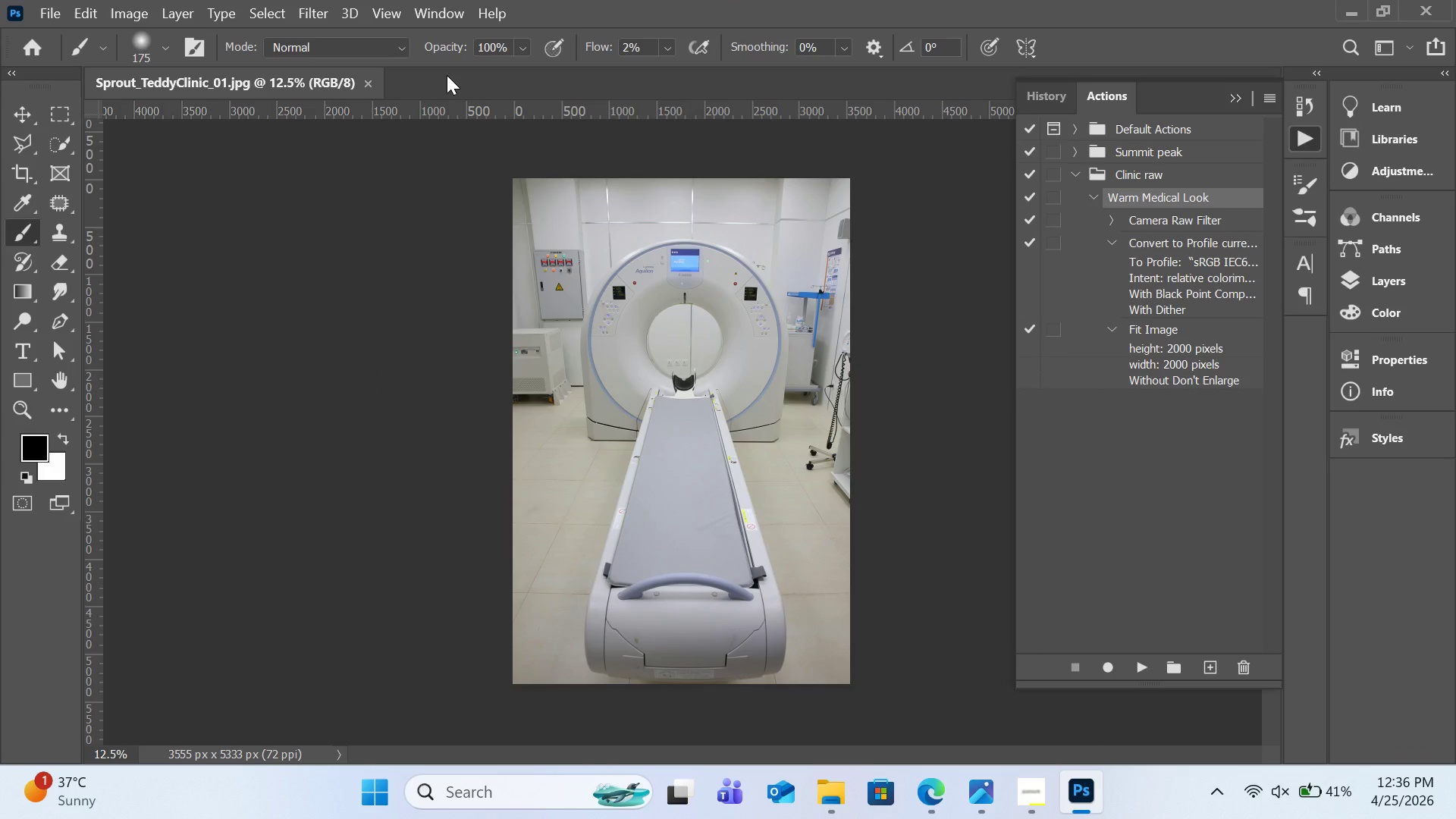 
left_click([370, 85])
 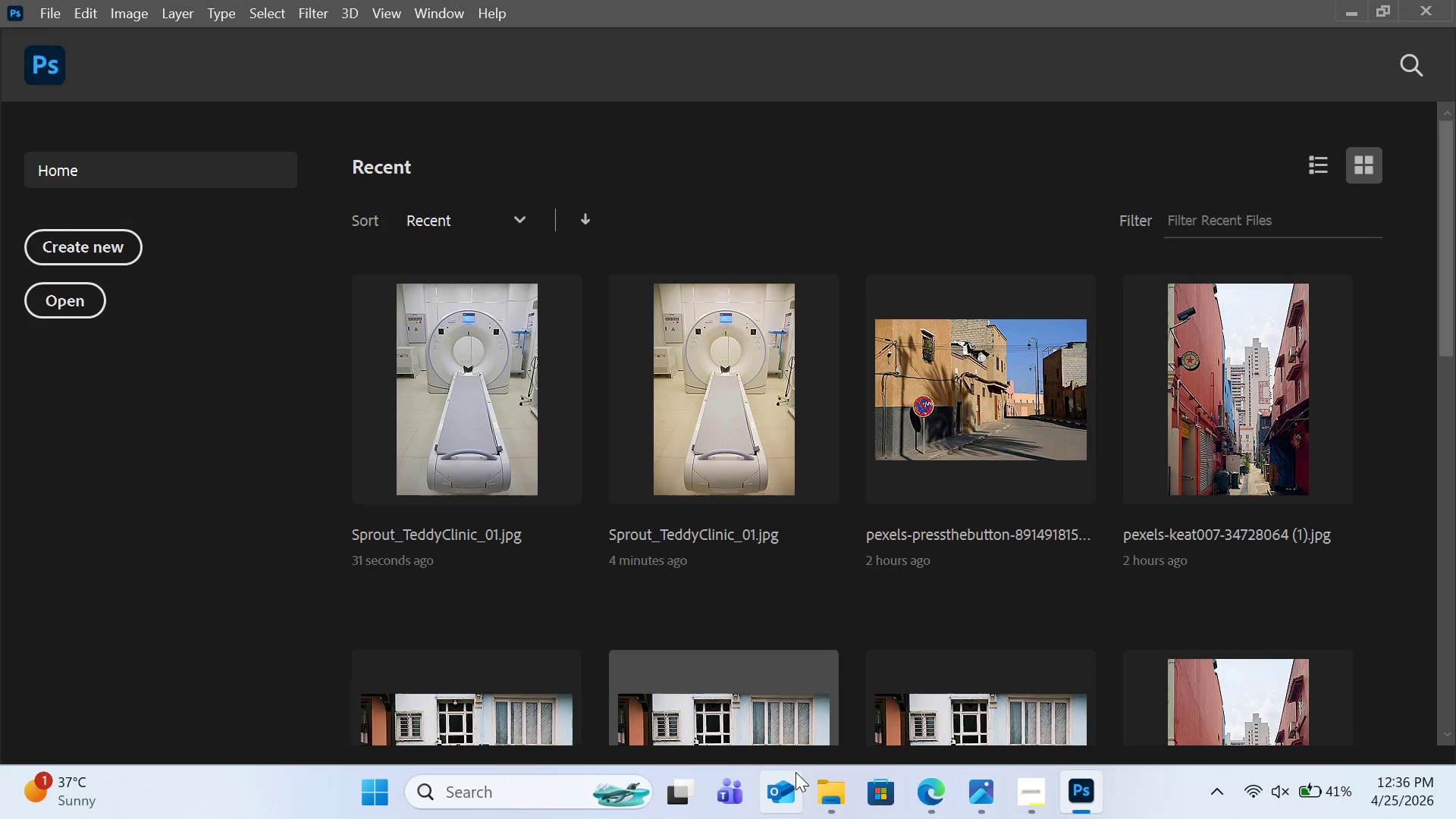 
left_click([828, 791])
 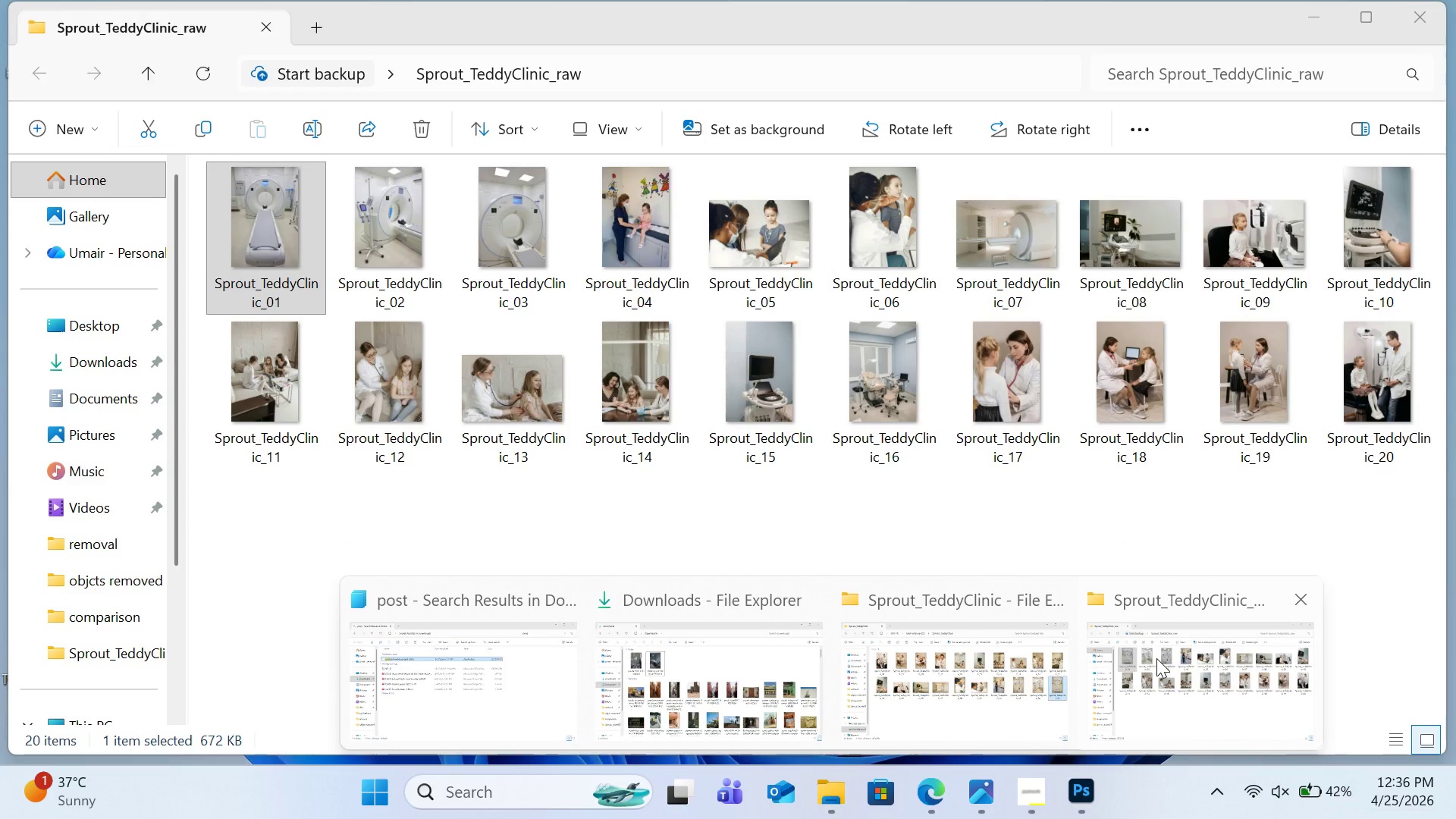 
left_click([1156, 658])
 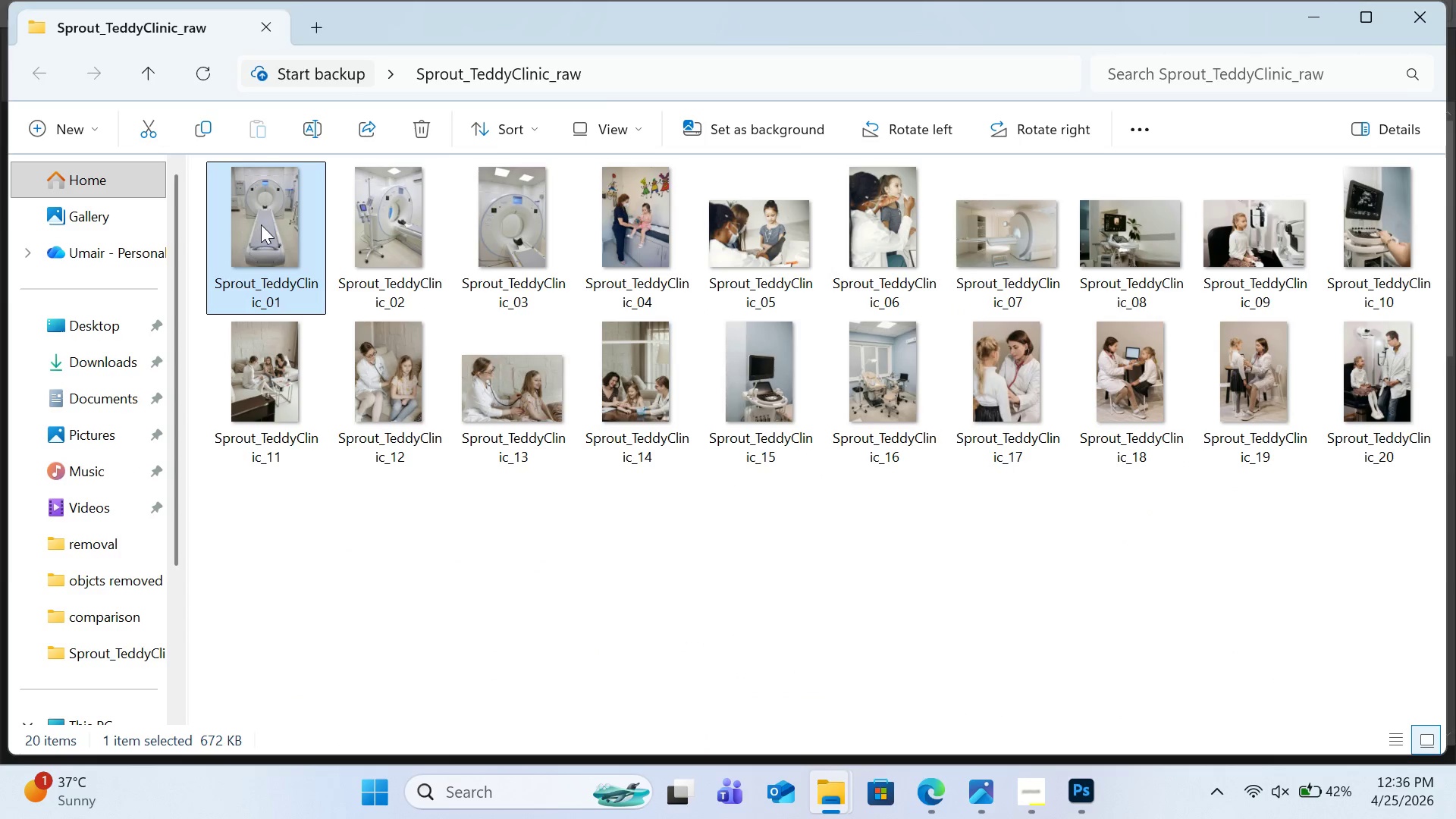 
left_click_drag(start_coordinate=[264, 224], to_coordinate=[354, 78])
 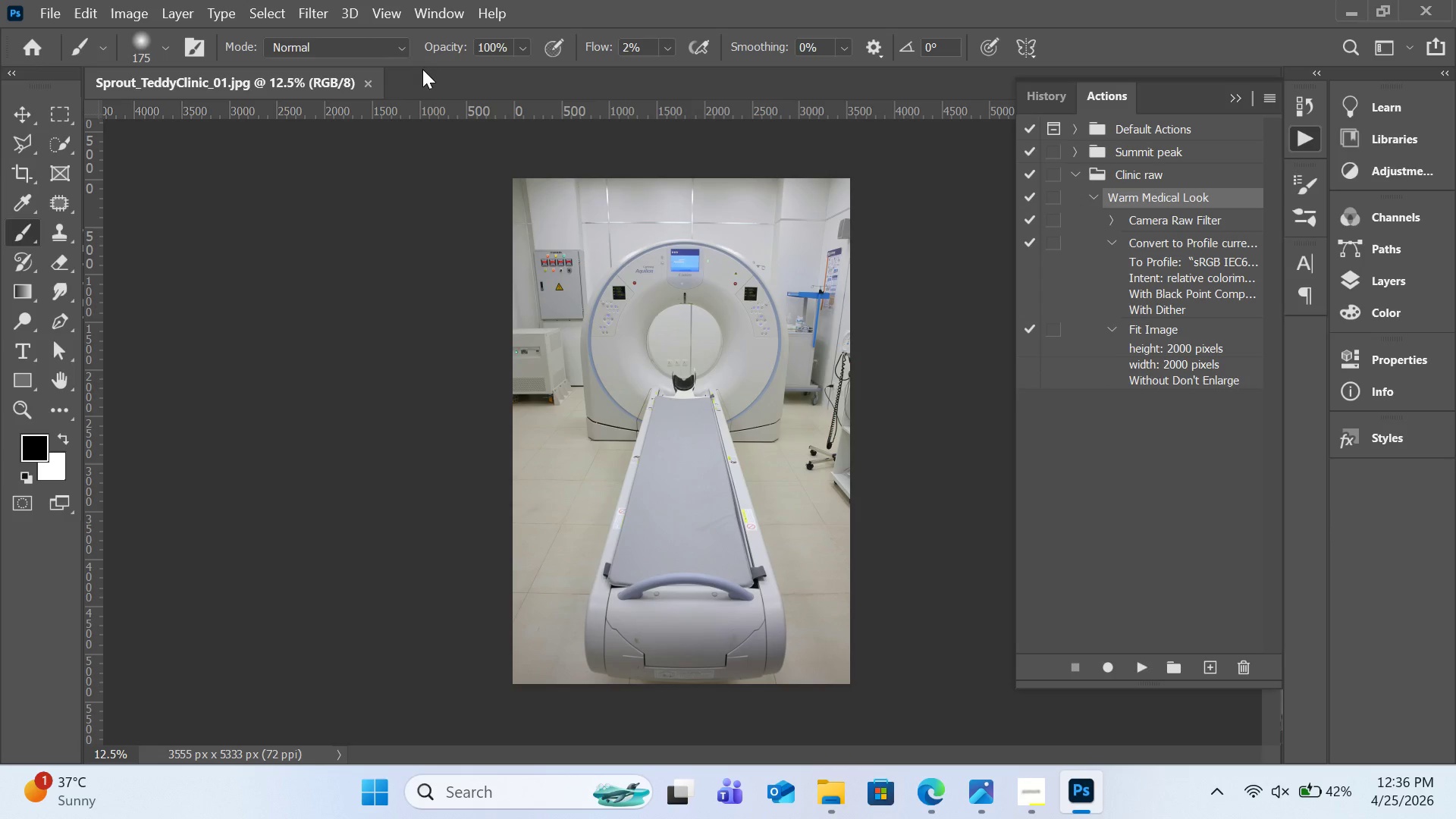 
wait(5.03)
 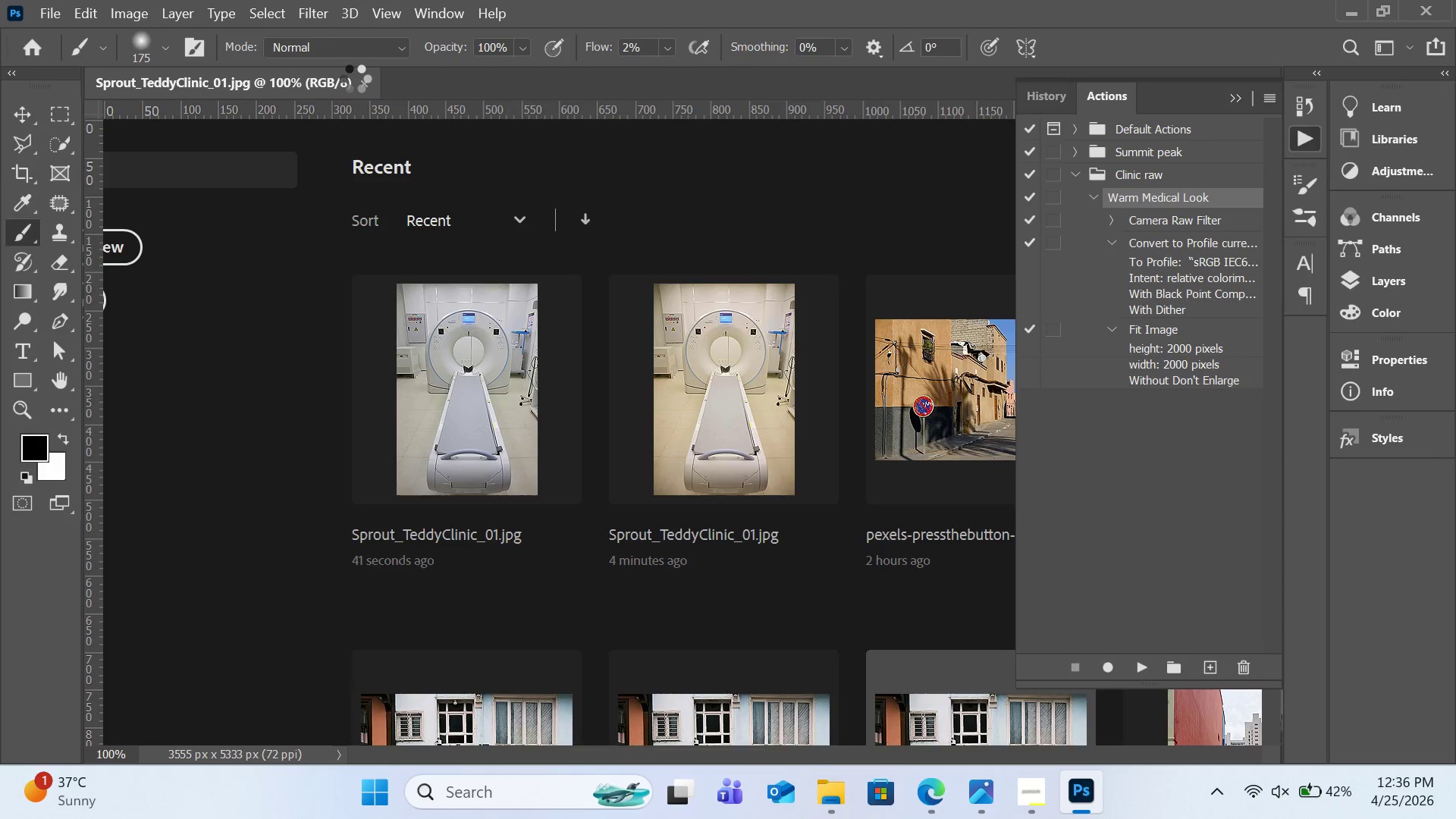 
left_click([1230, 105])
 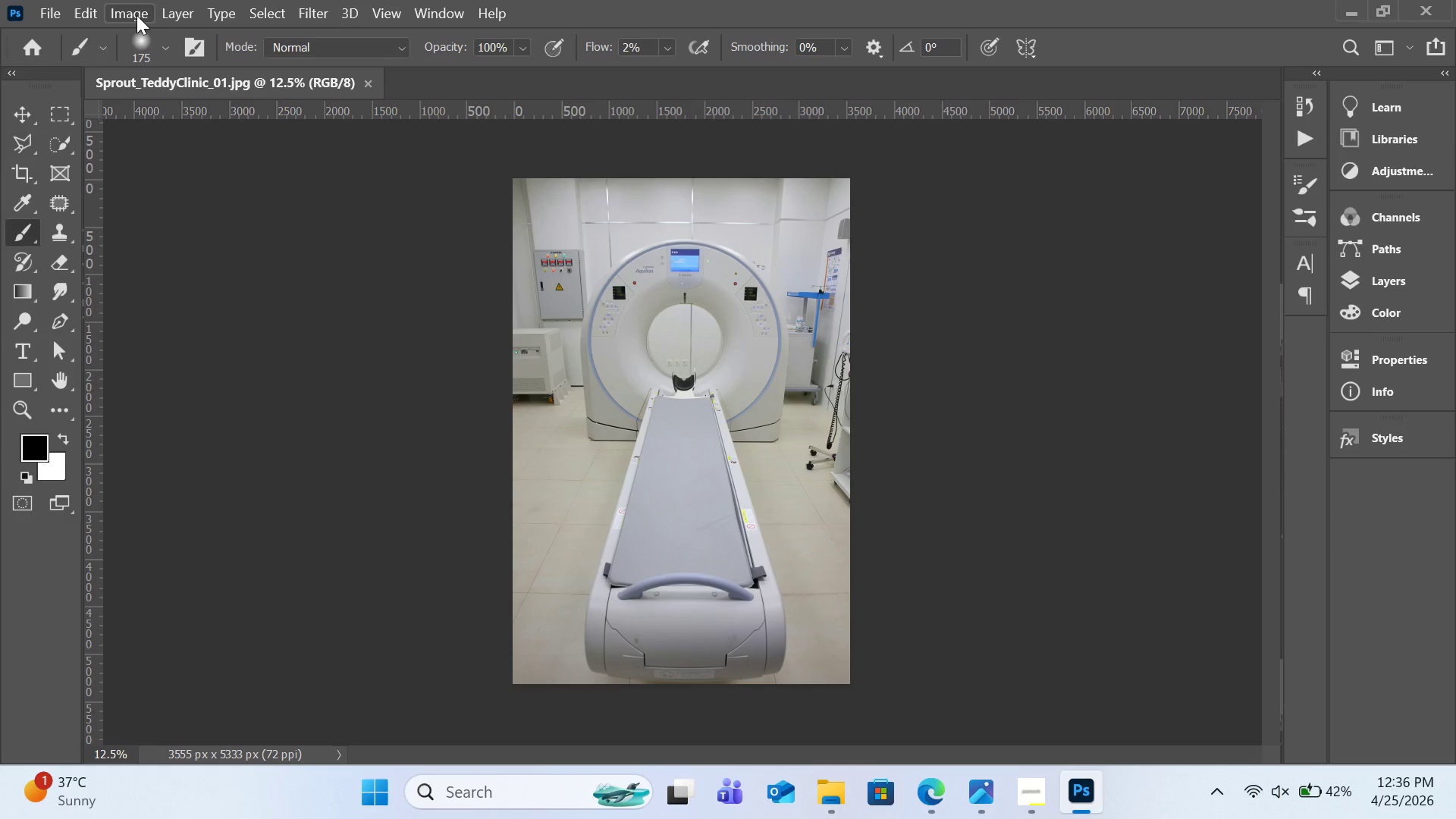 
left_click([129, 12])
 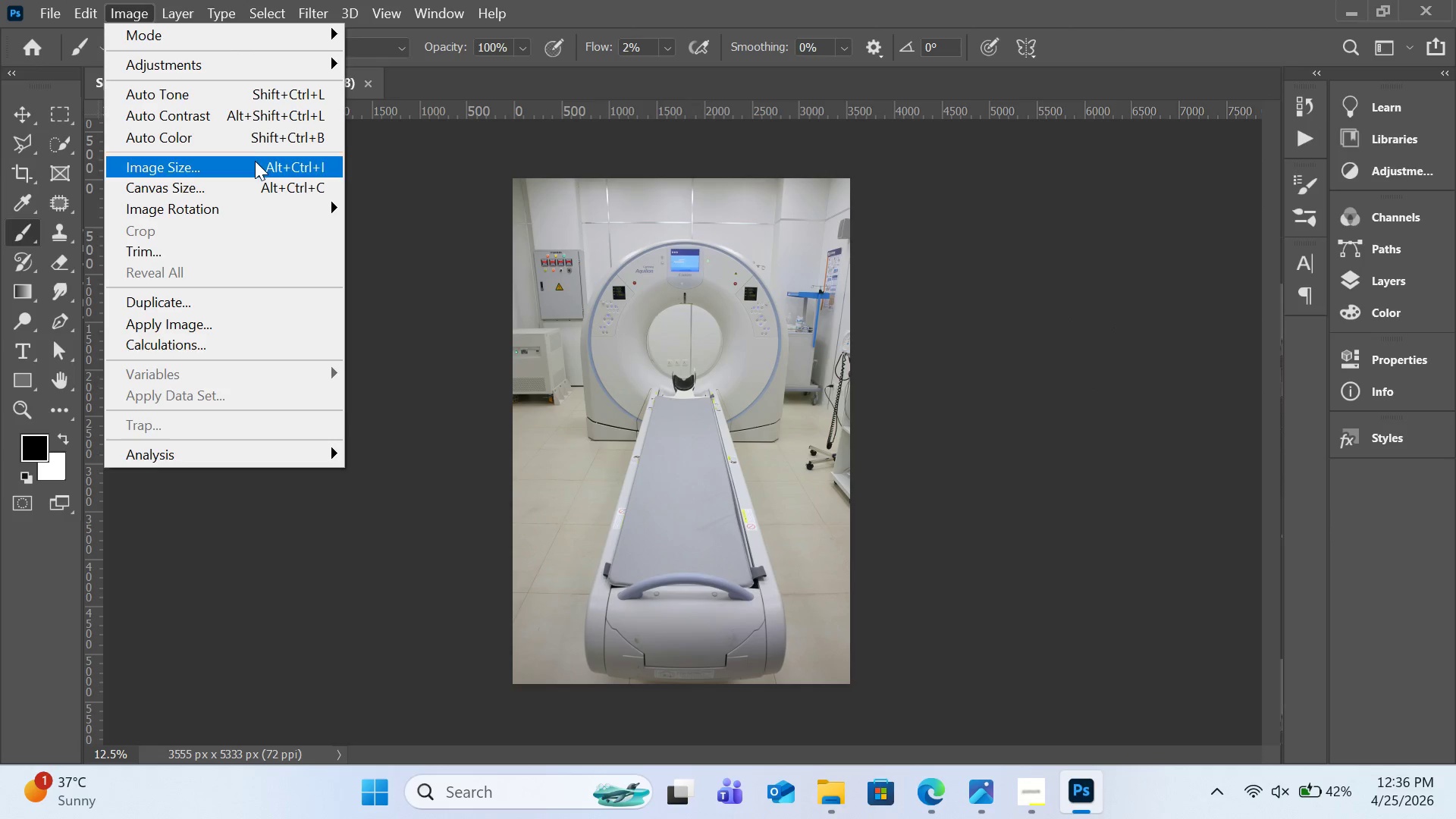 
left_click([255, 161])
 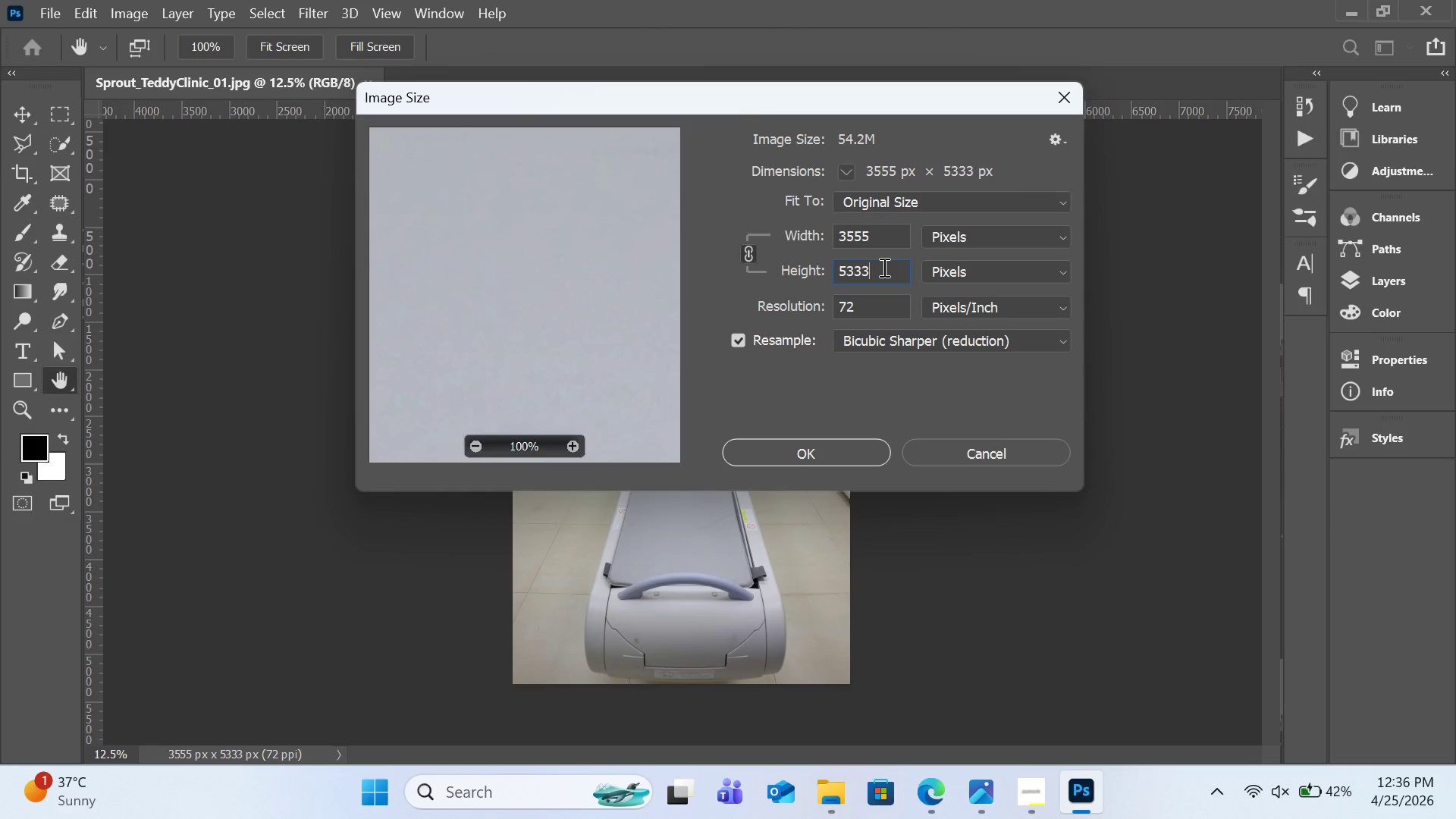 
key(Control+A)
 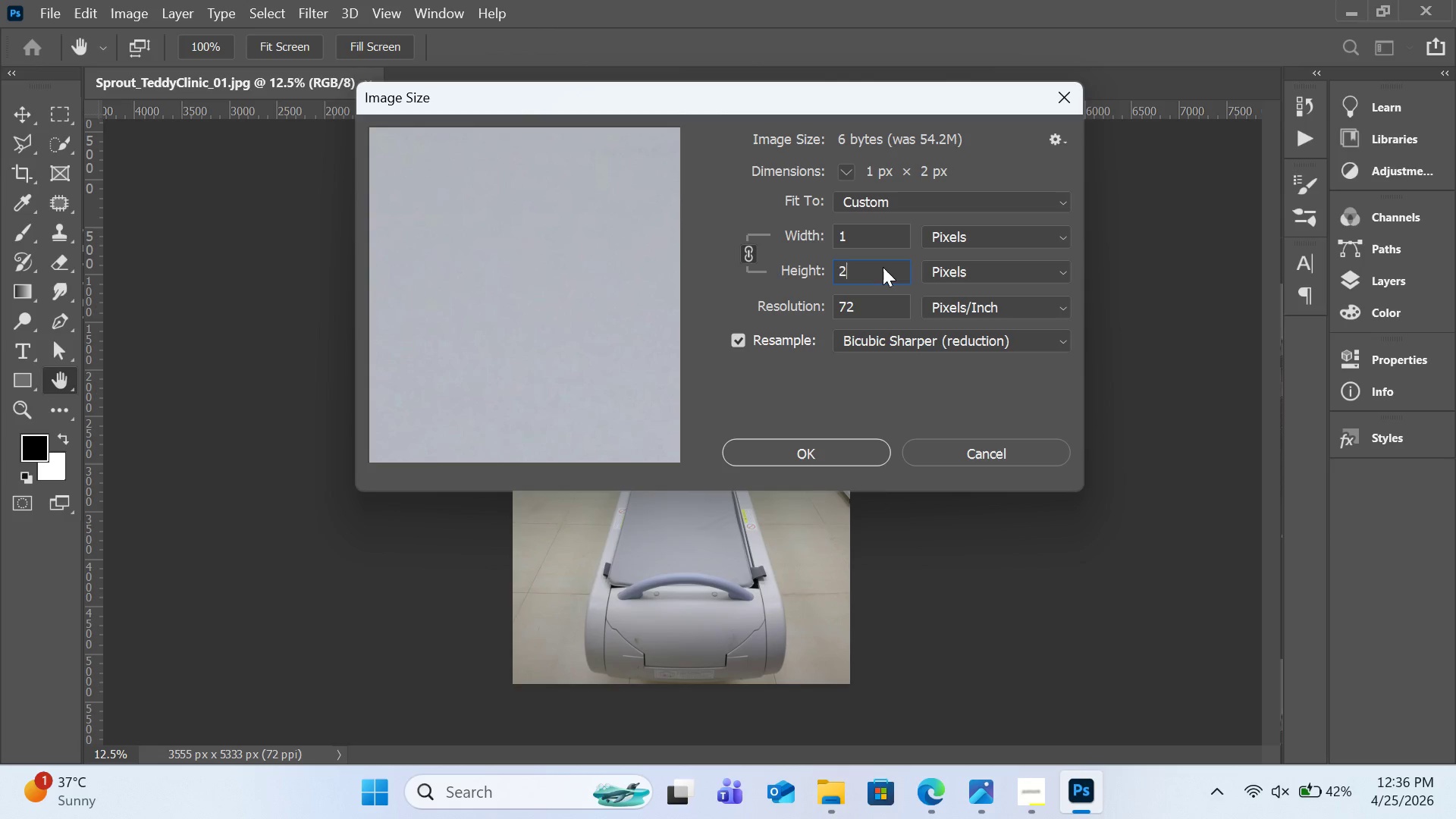 
type(2000)
 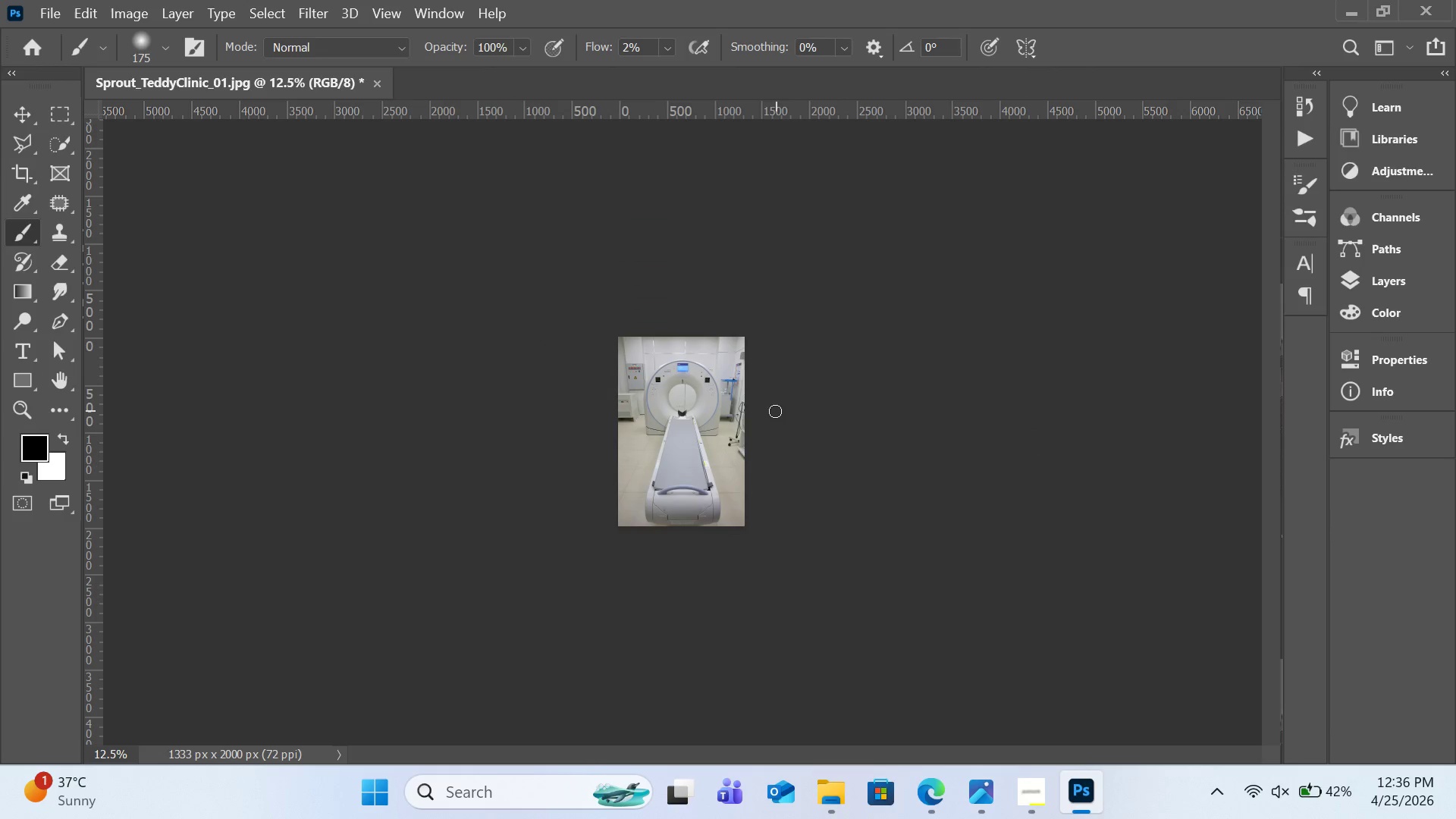 
key(Control+A)
 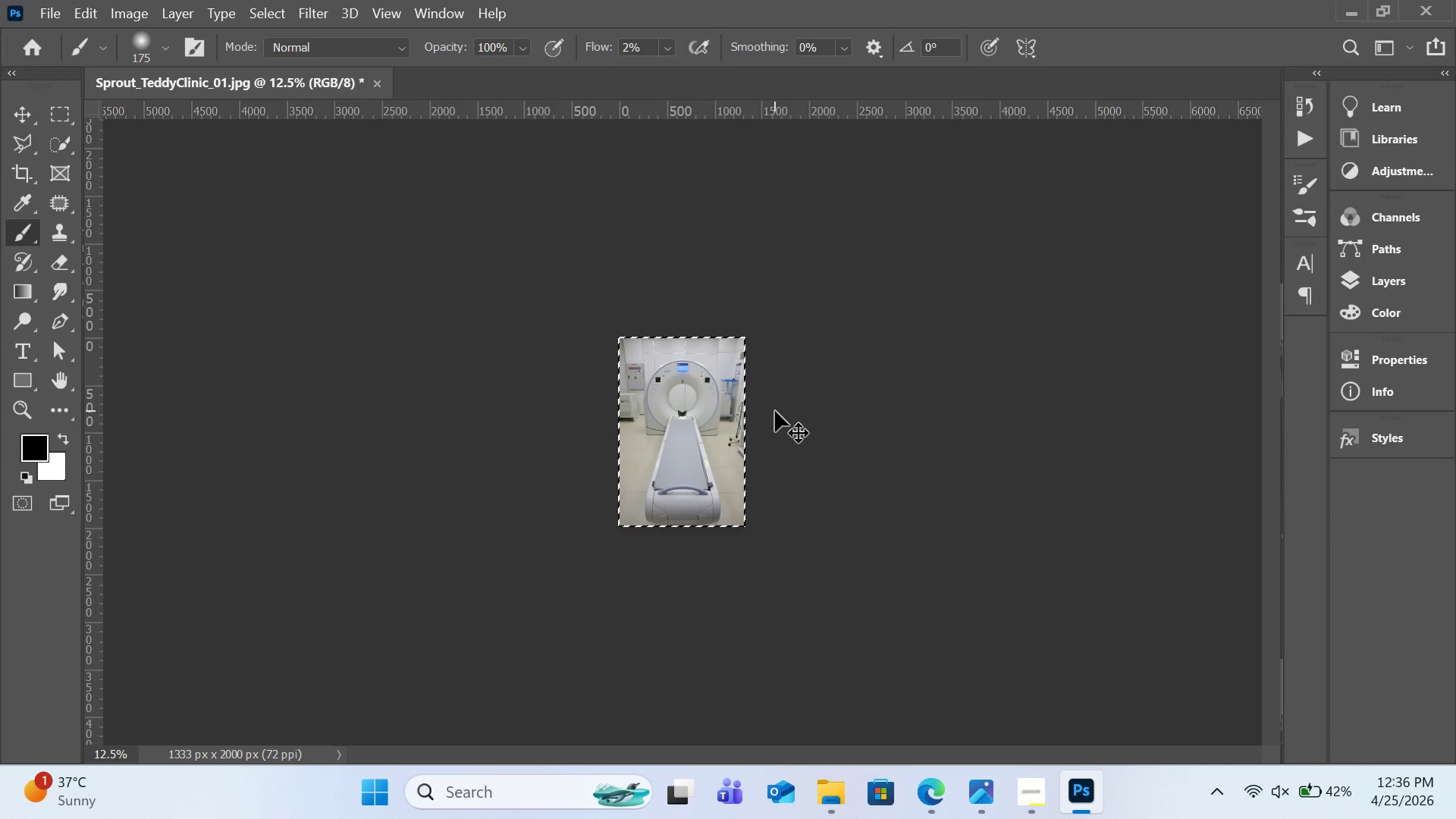 
key(Control+C)
 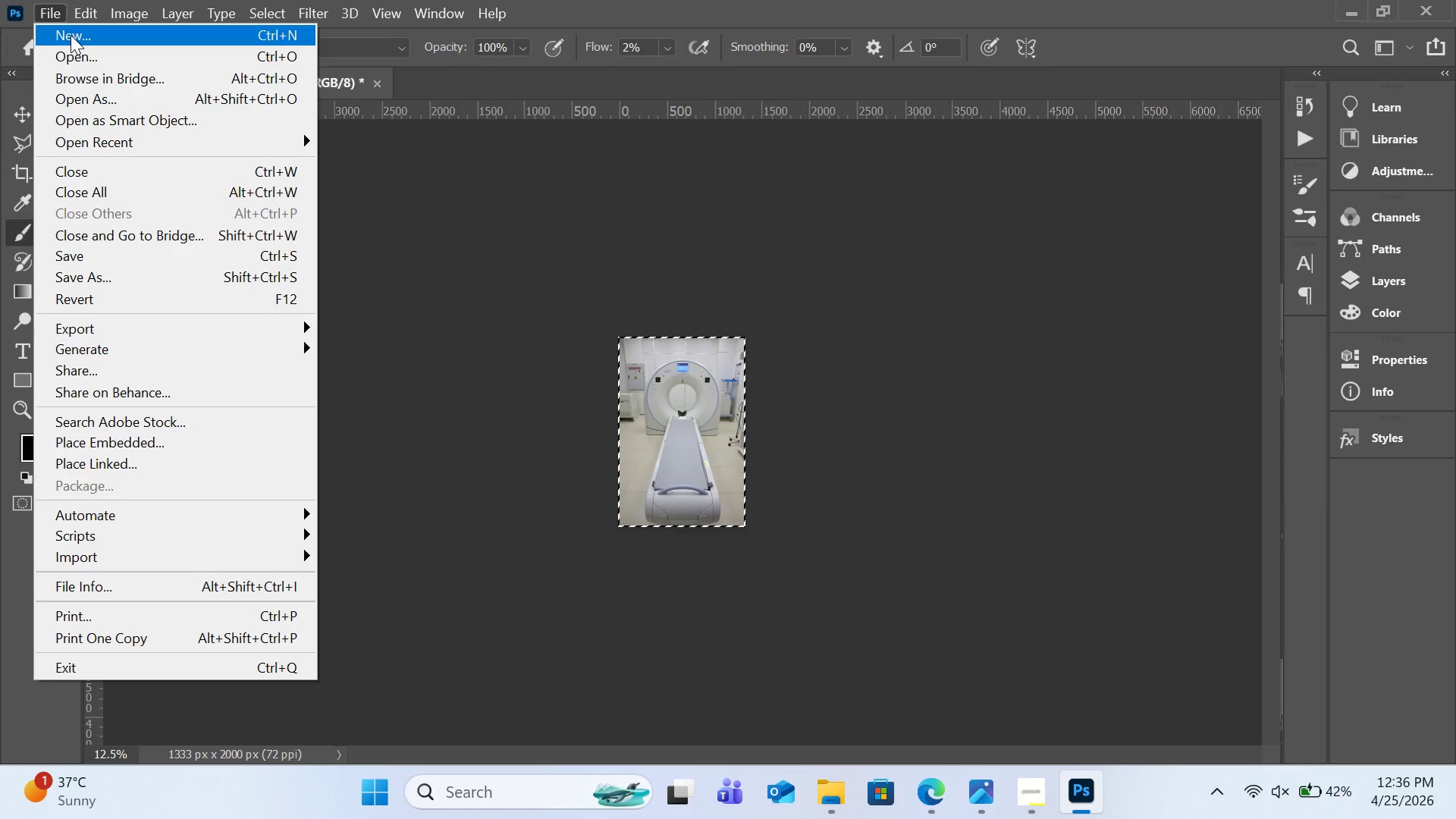 
left_click([71, 35])
 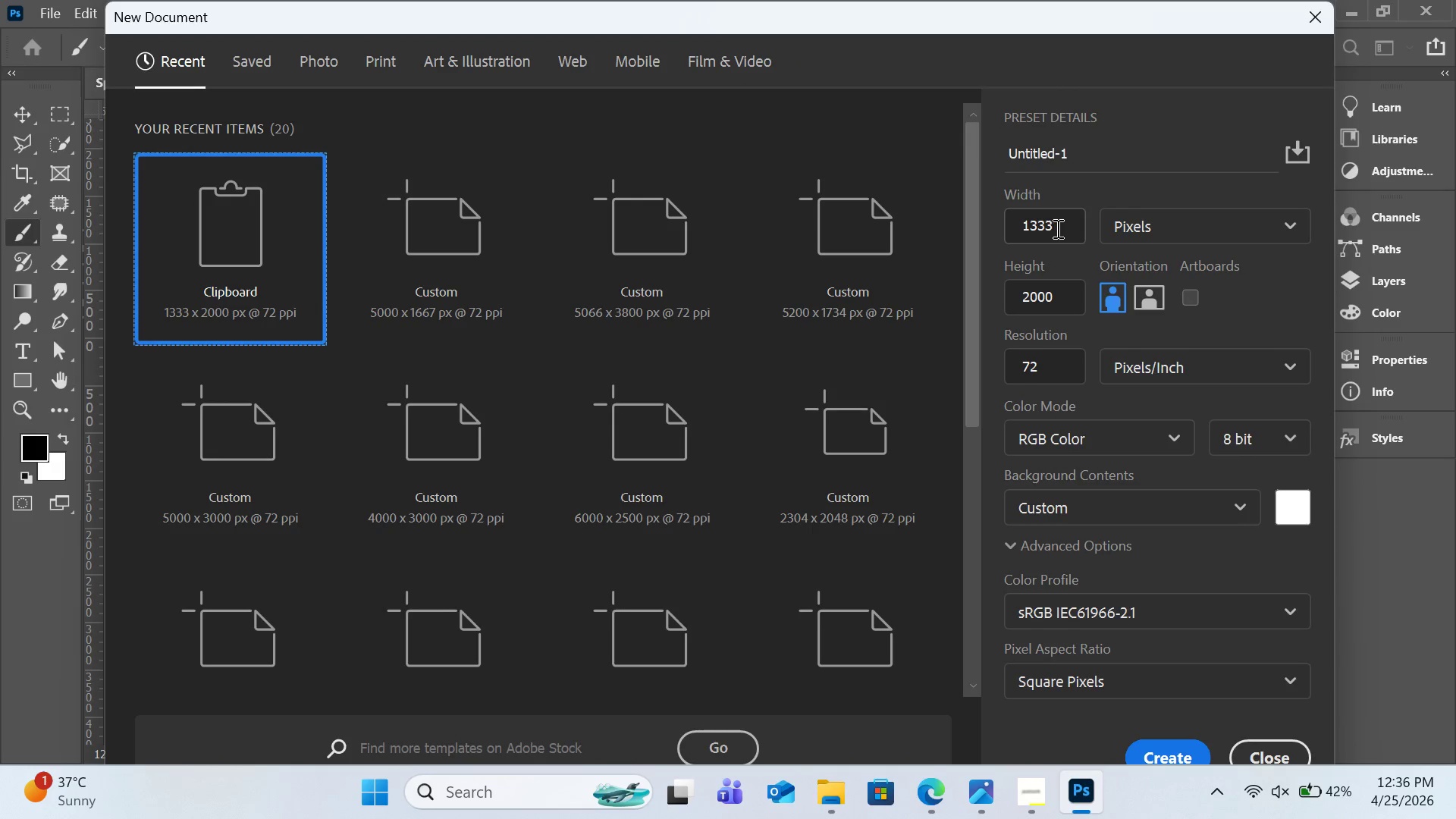 
left_click([1056, 228])
 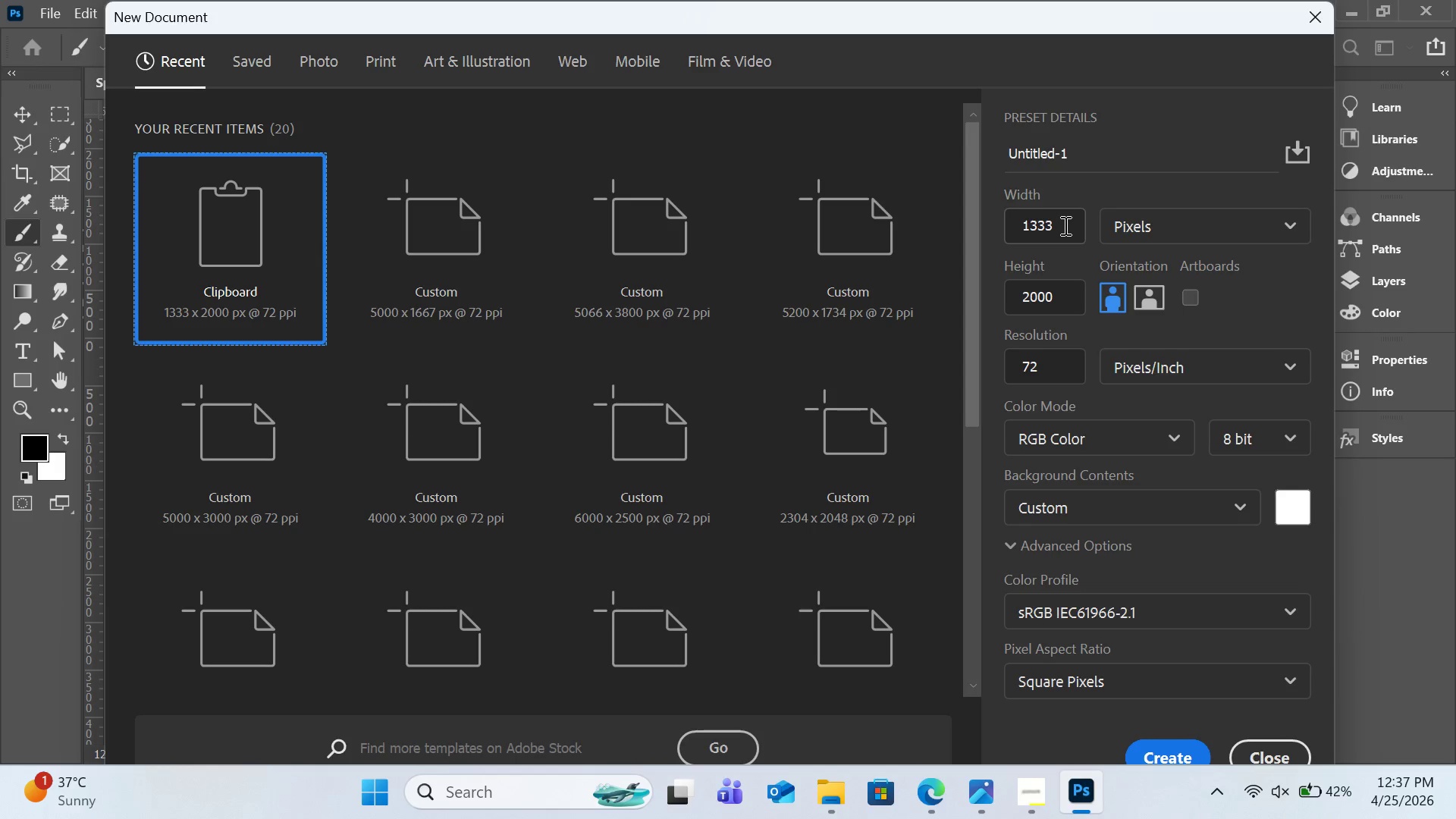 
wait(13.58)
 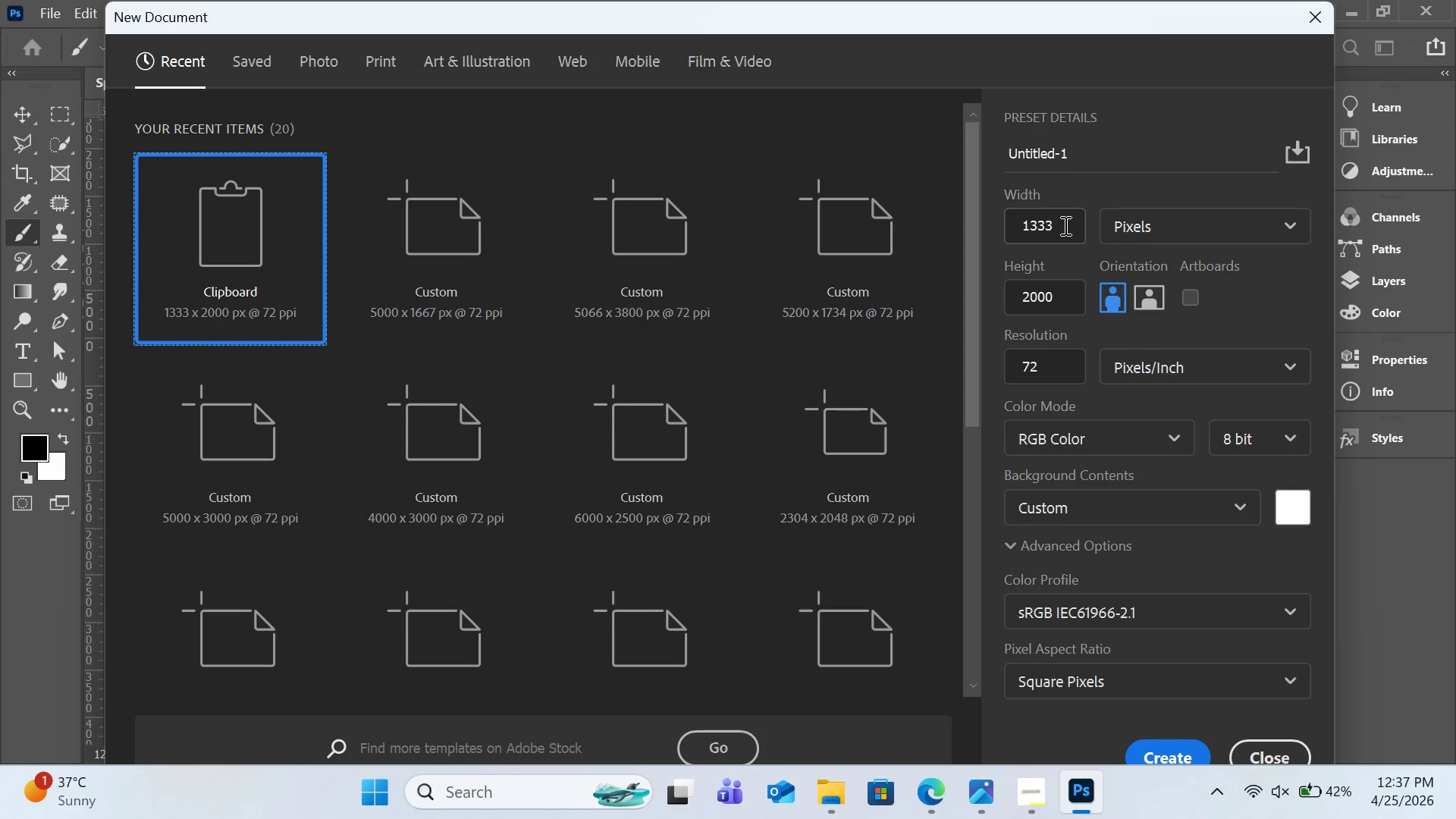 
left_click([1141, 671])
 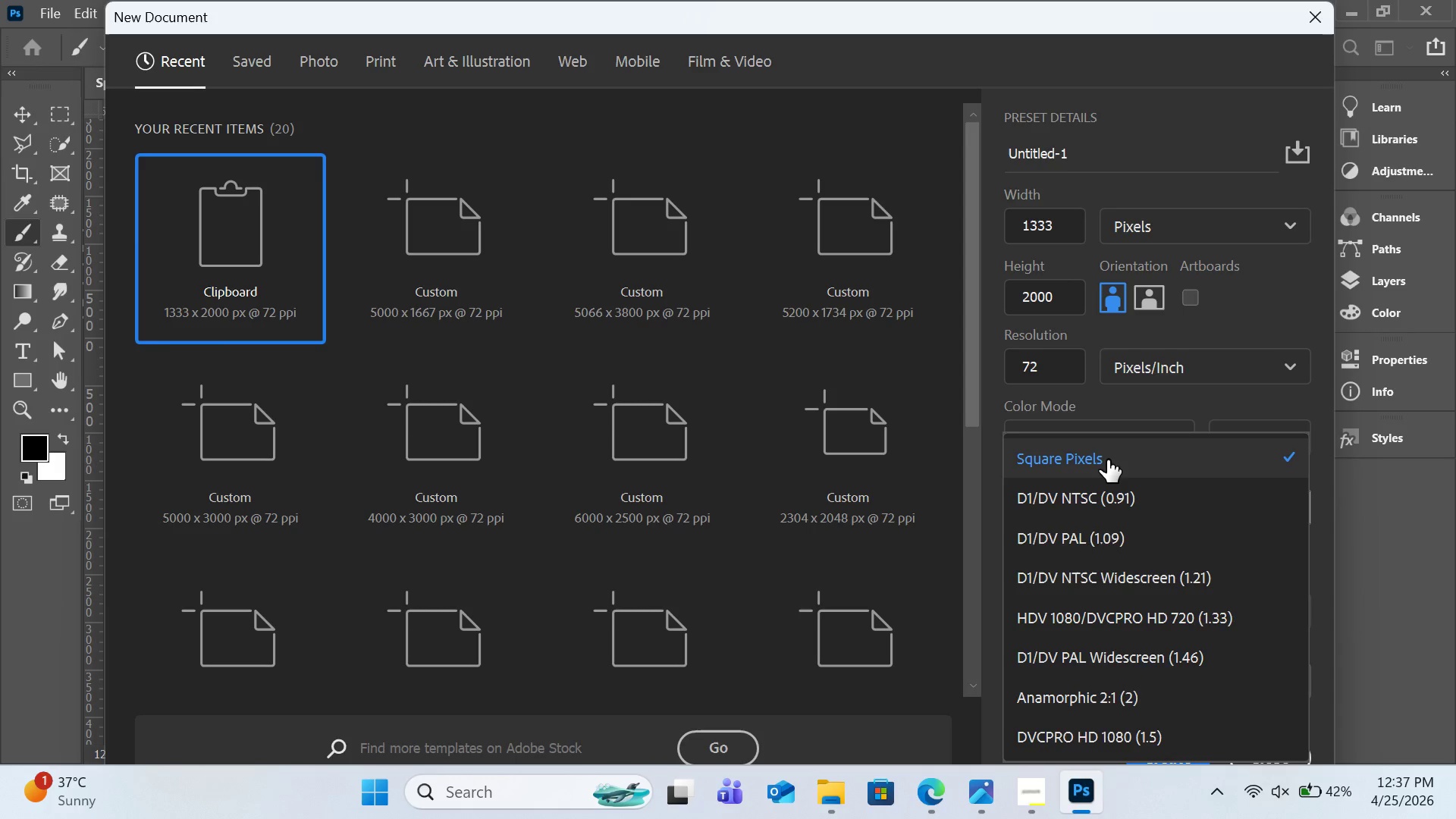 
left_click([1106, 458])
 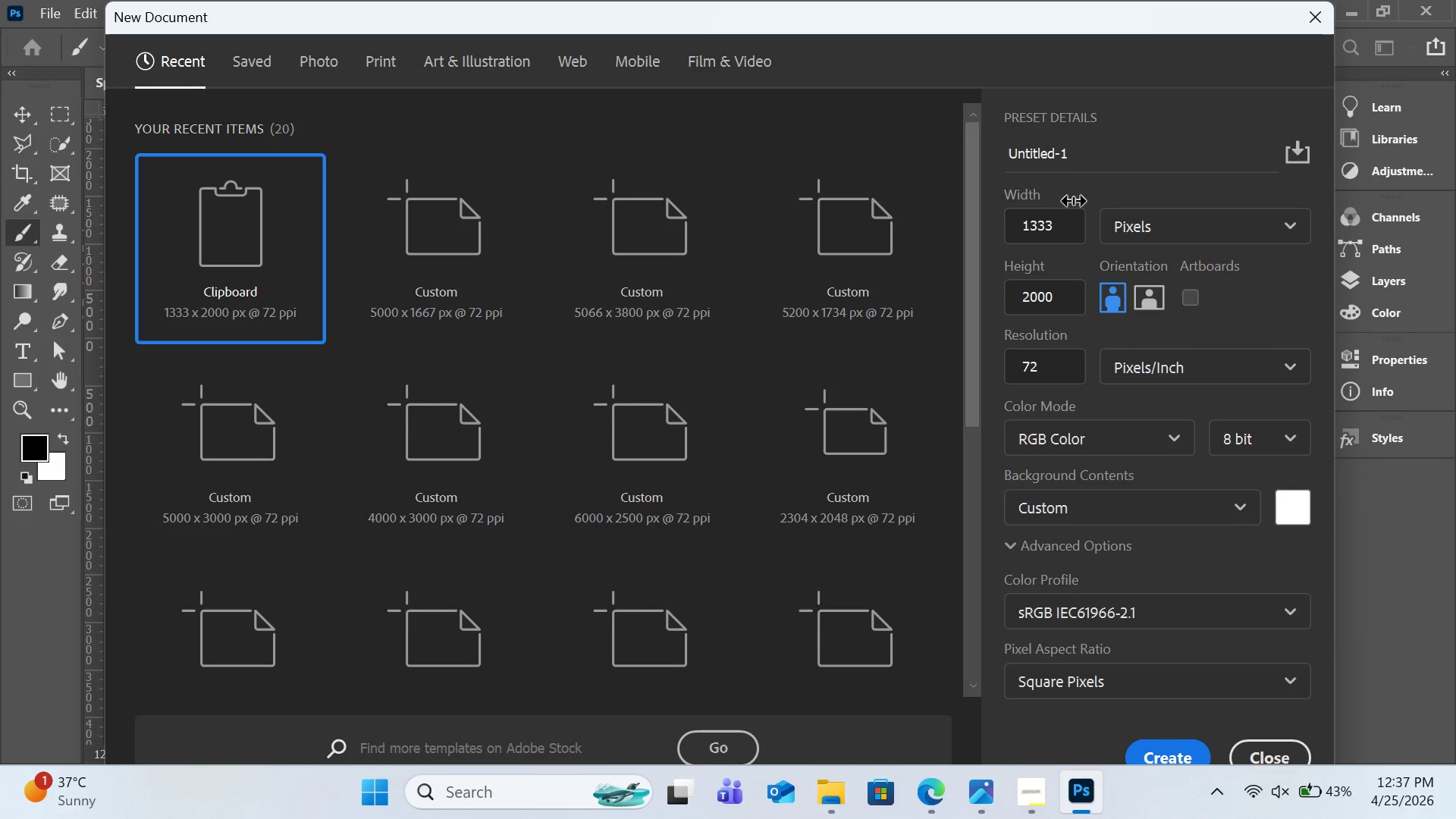 
wait(23.11)
 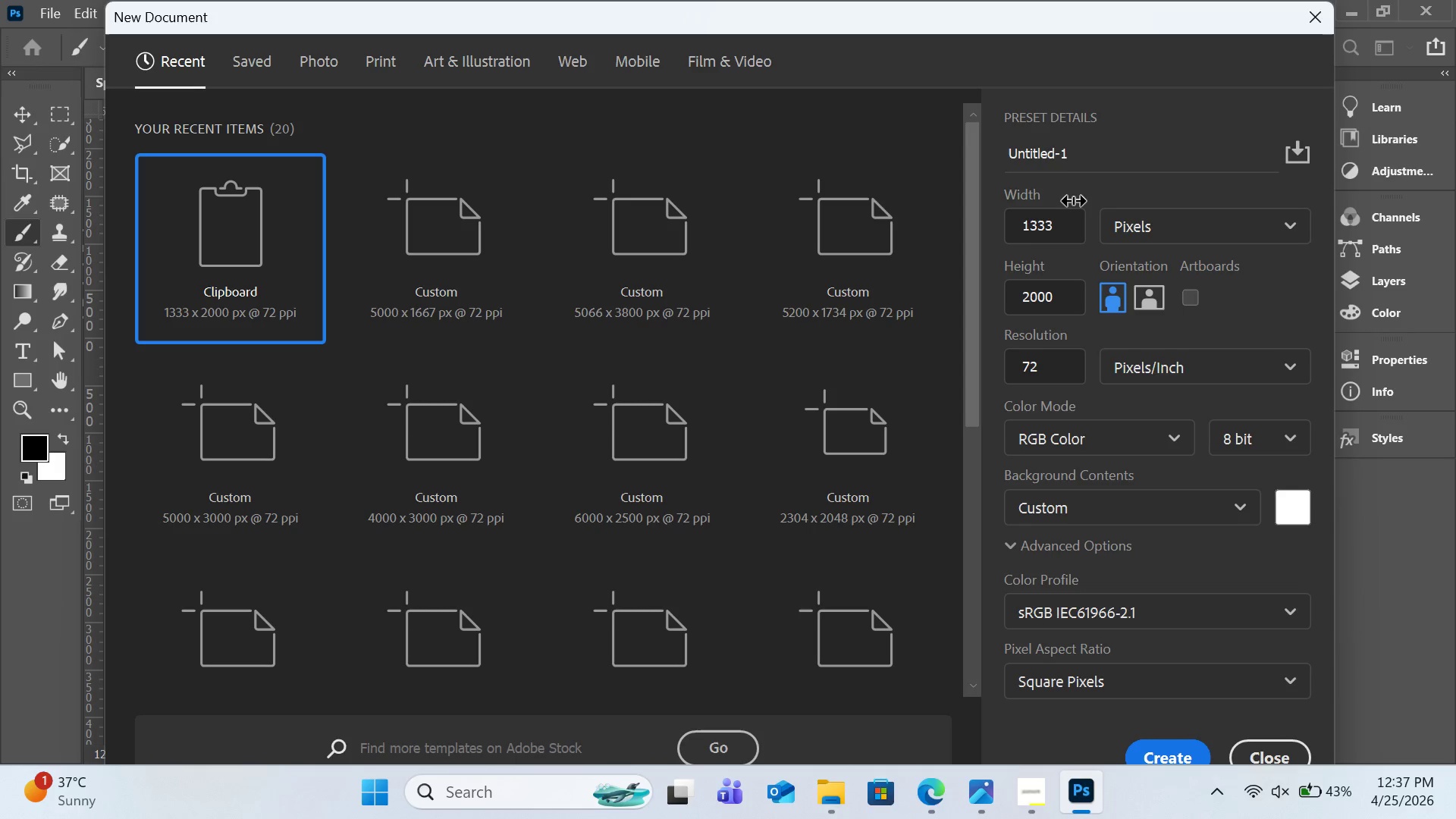 
left_click([1064, 224])
 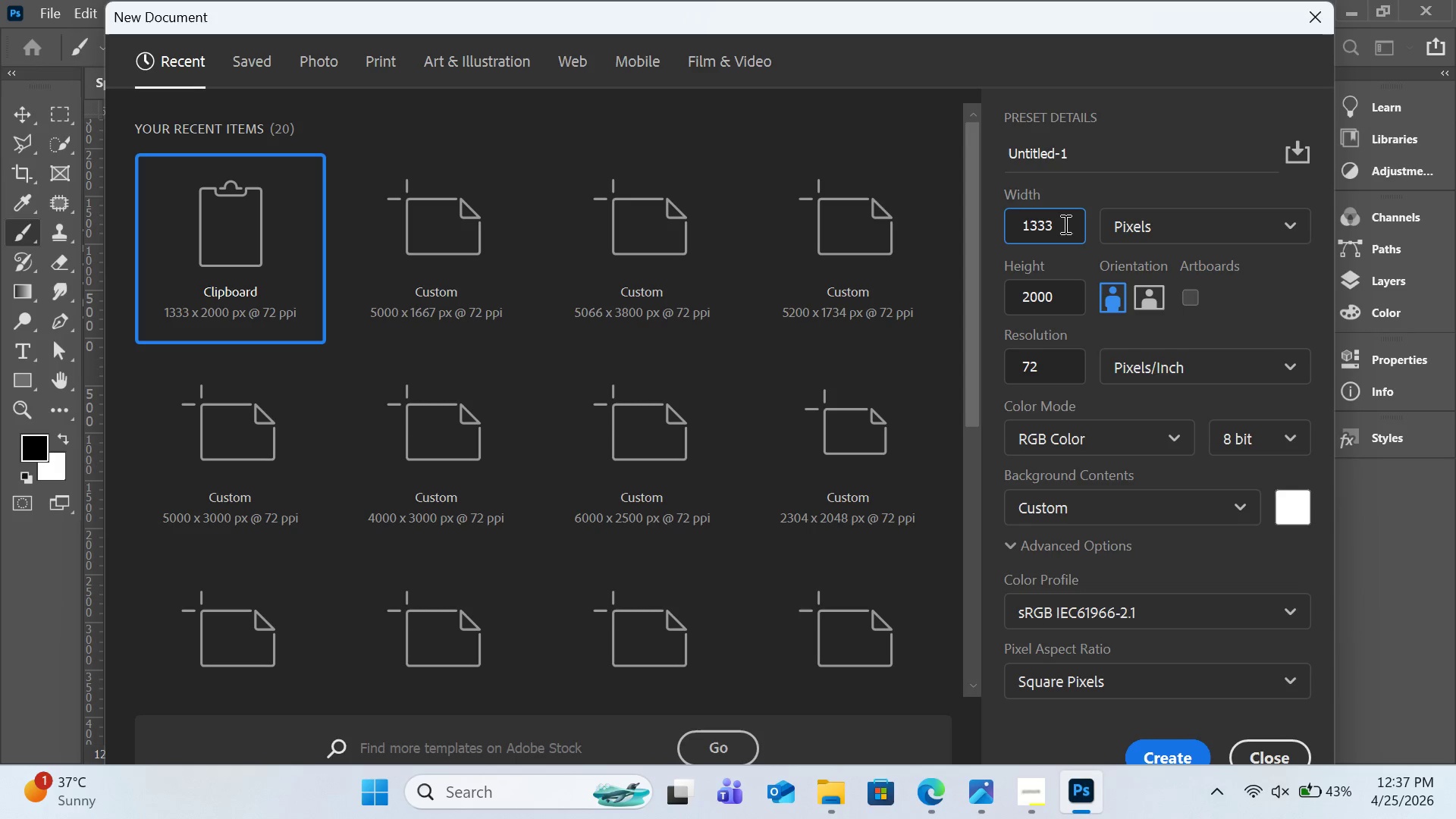 
key(Control+A)
 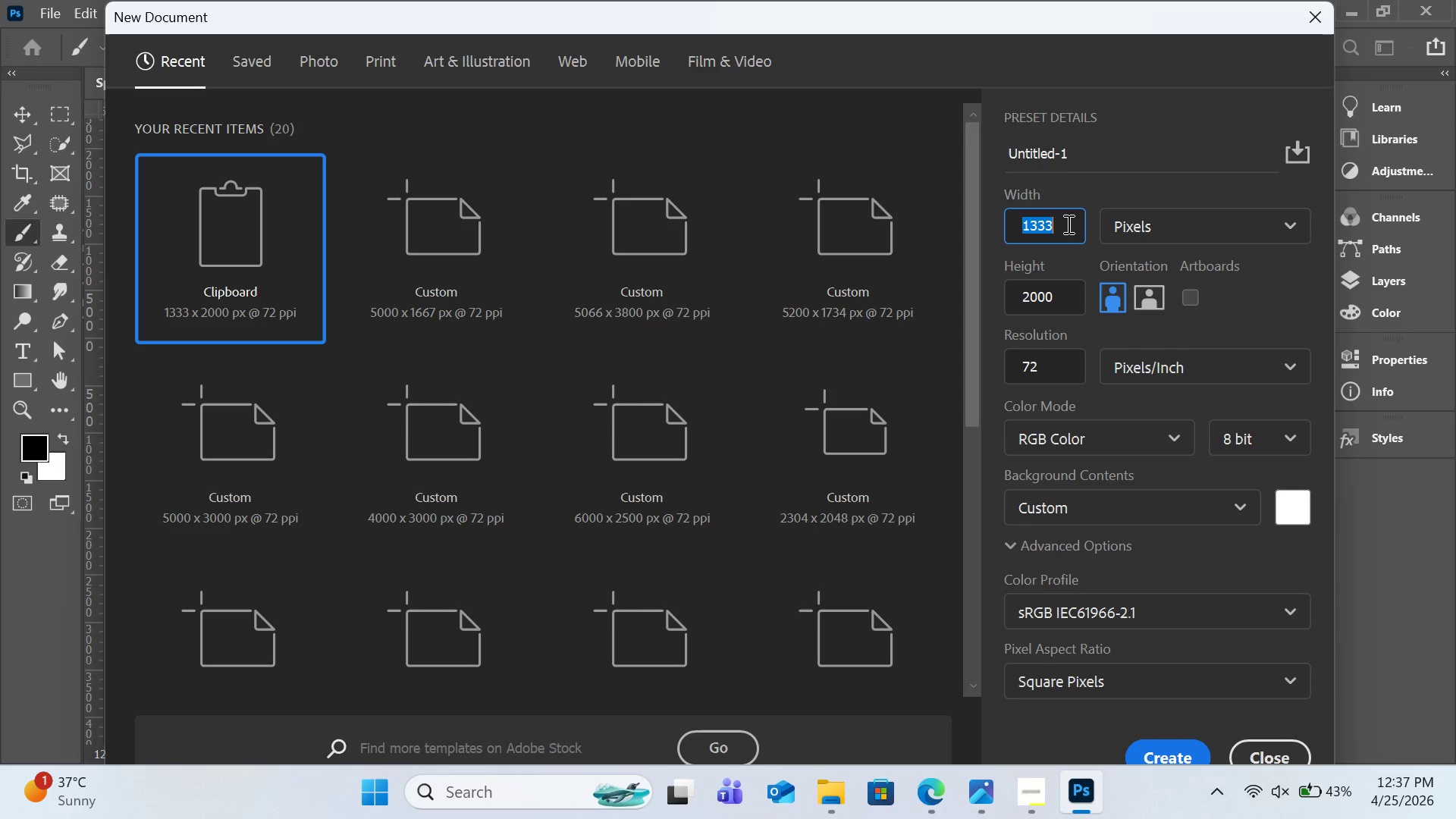 
type(2666)
 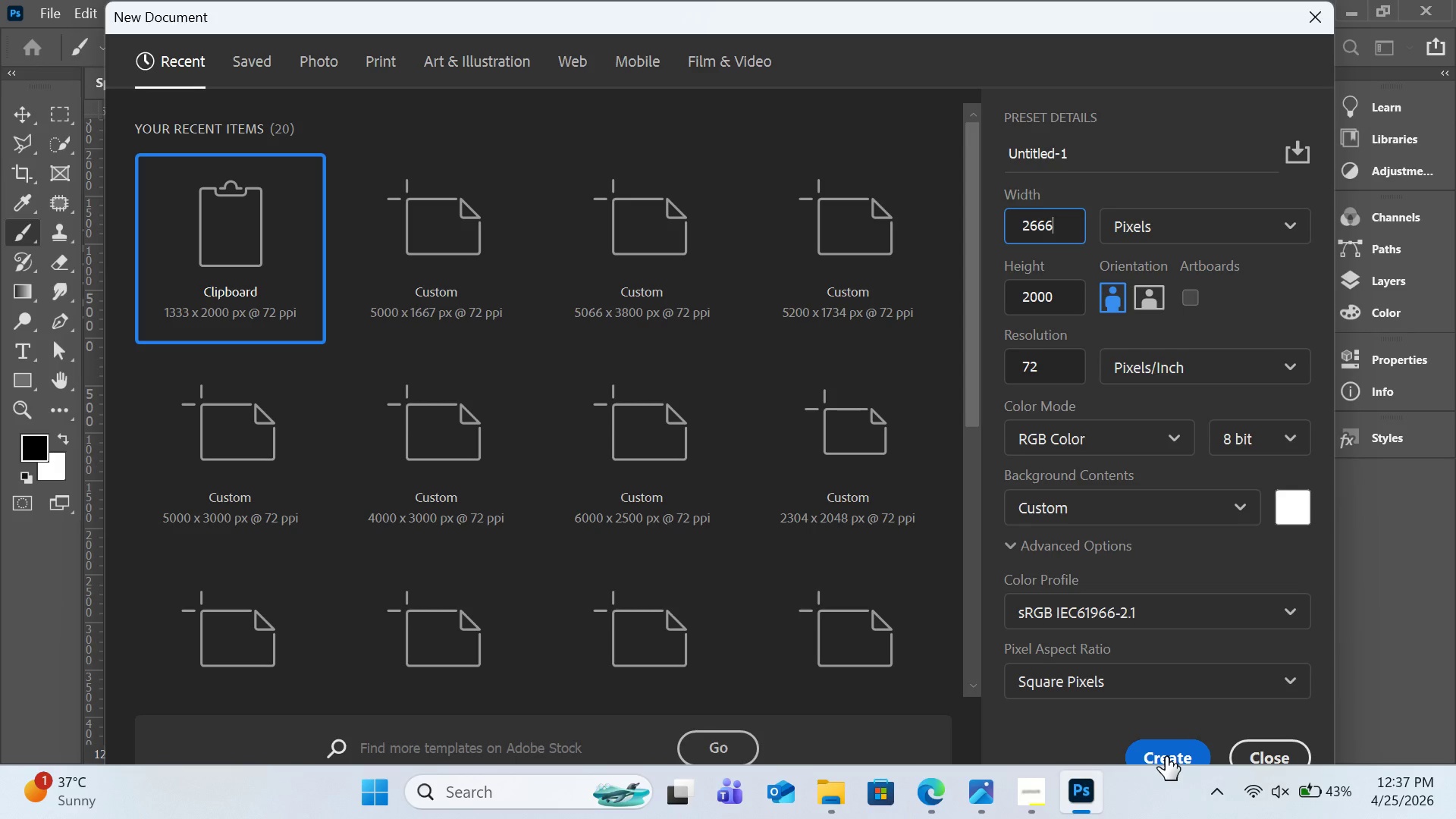 
left_click([1166, 752])
 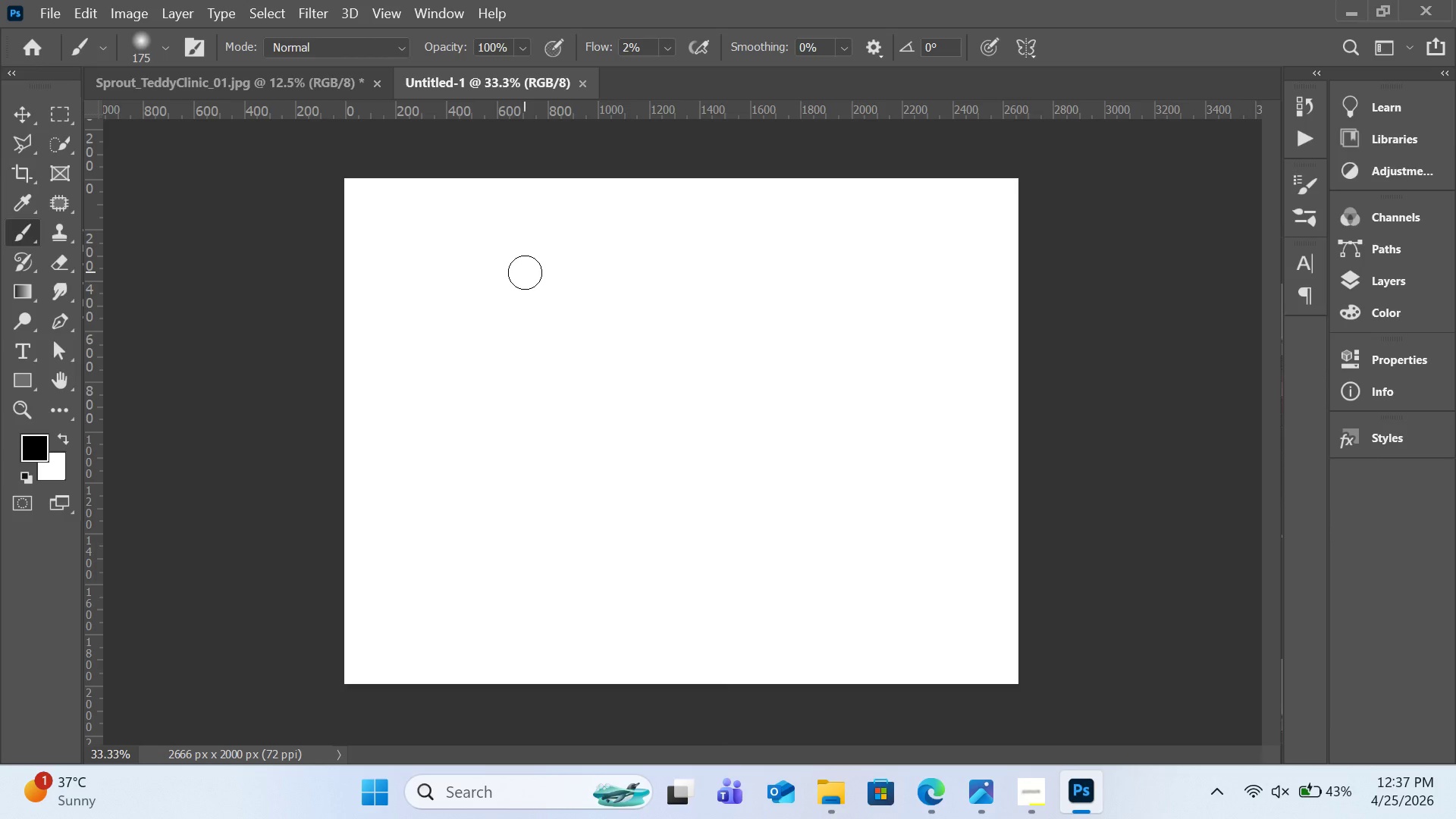 
key(Control+V)
 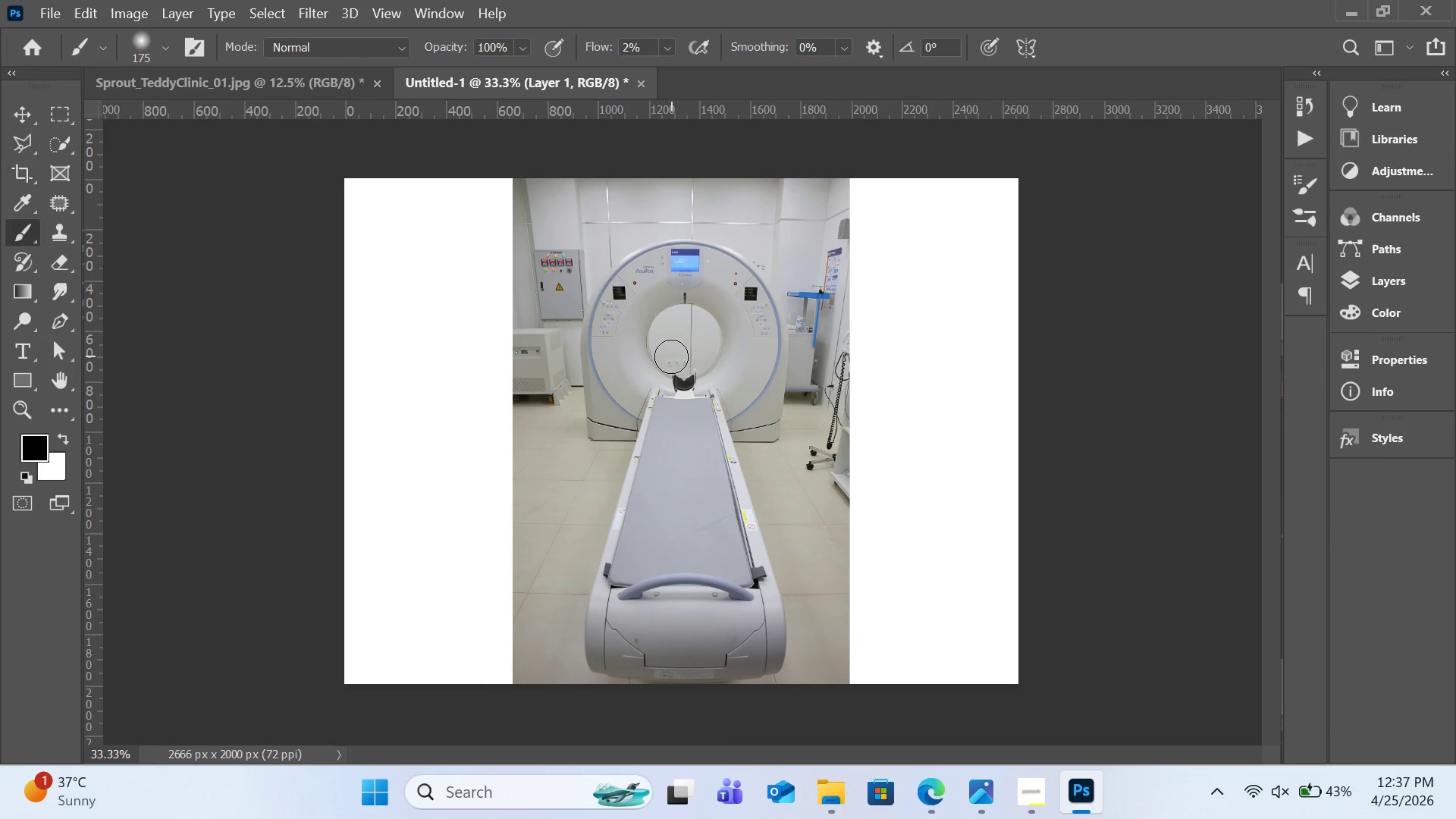 
hold_key(key=ControlLeft, duration=1.88)
 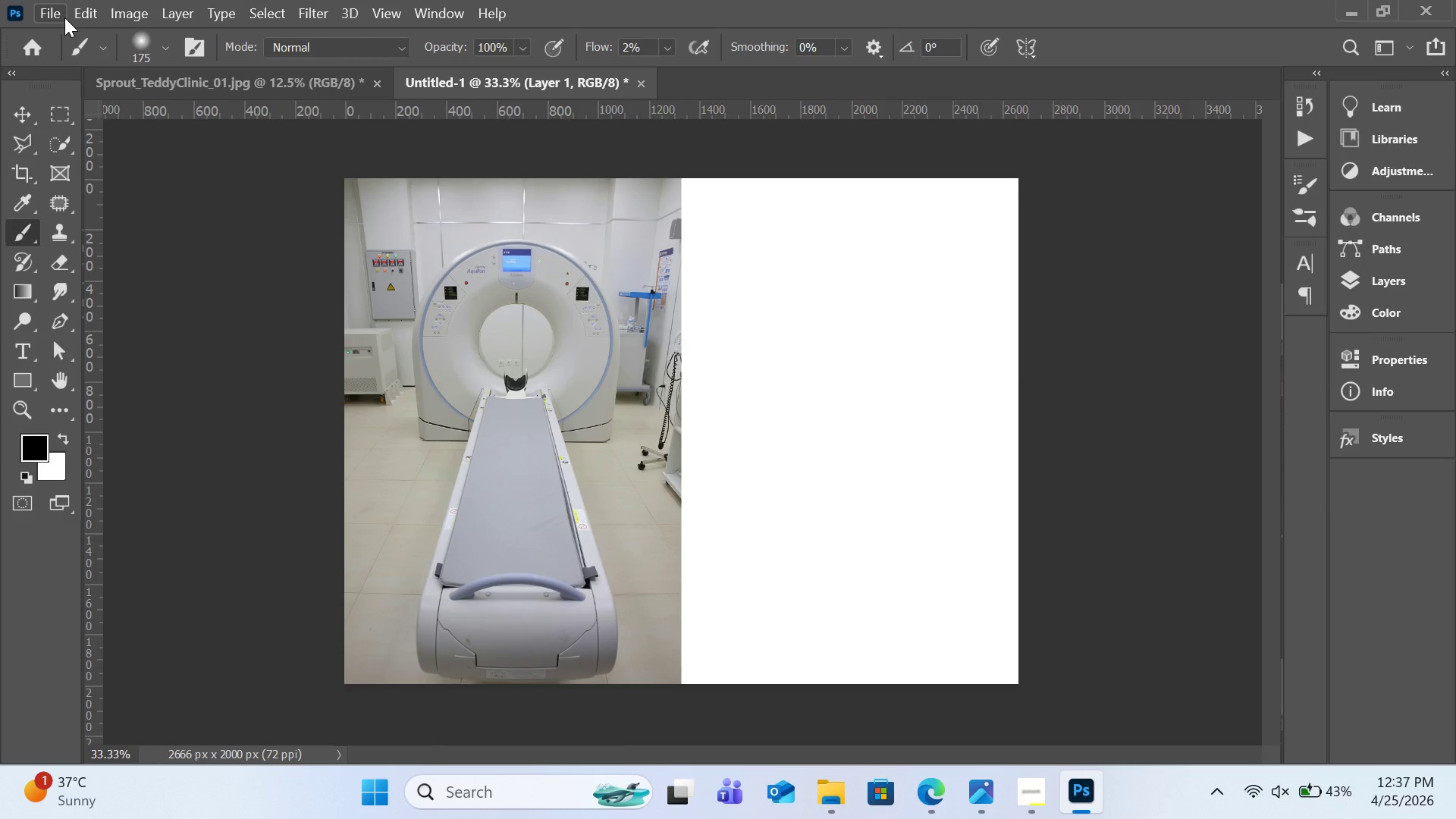 
left_click([64, 17])
 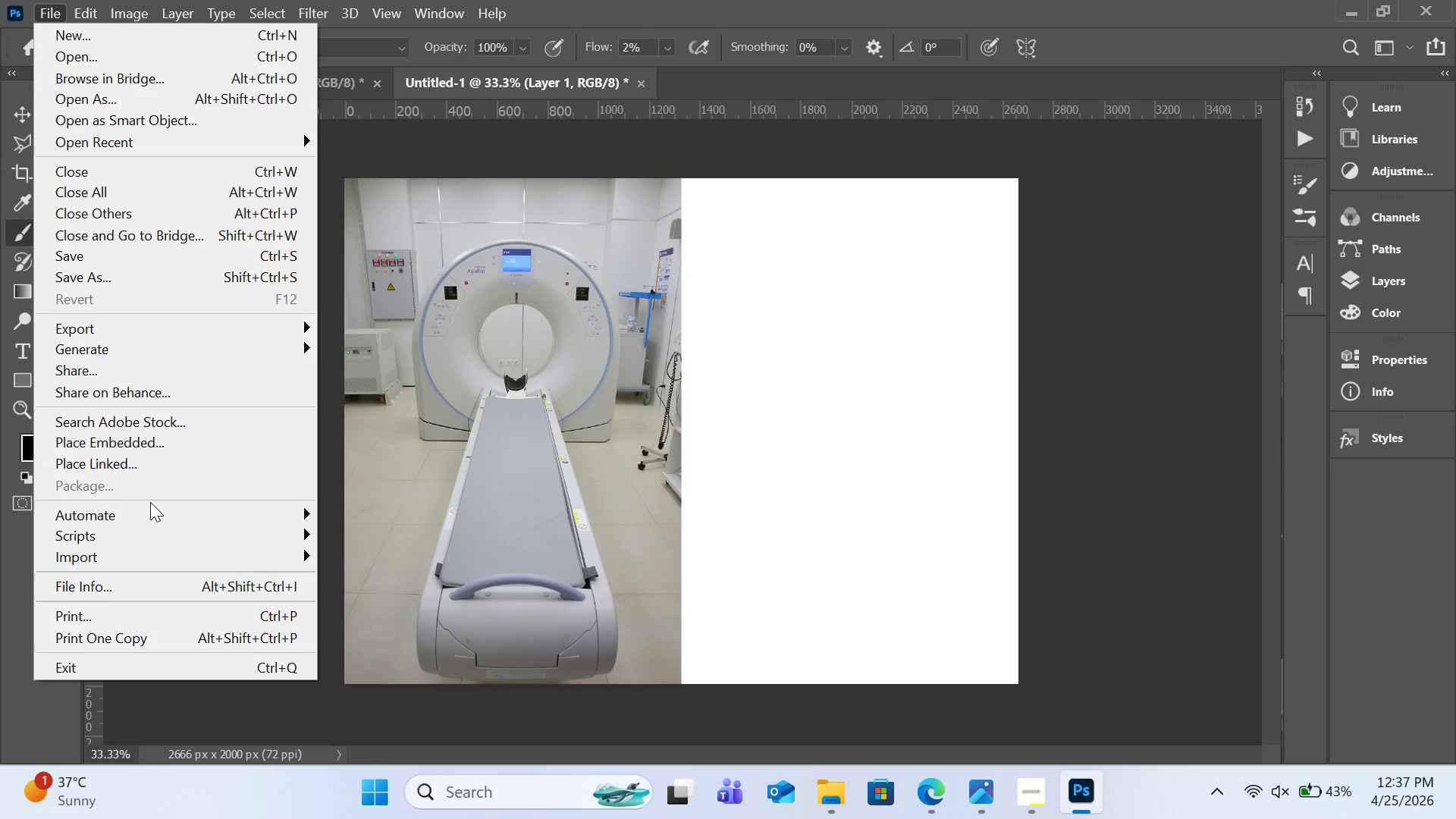 
left_click([152, 438])
 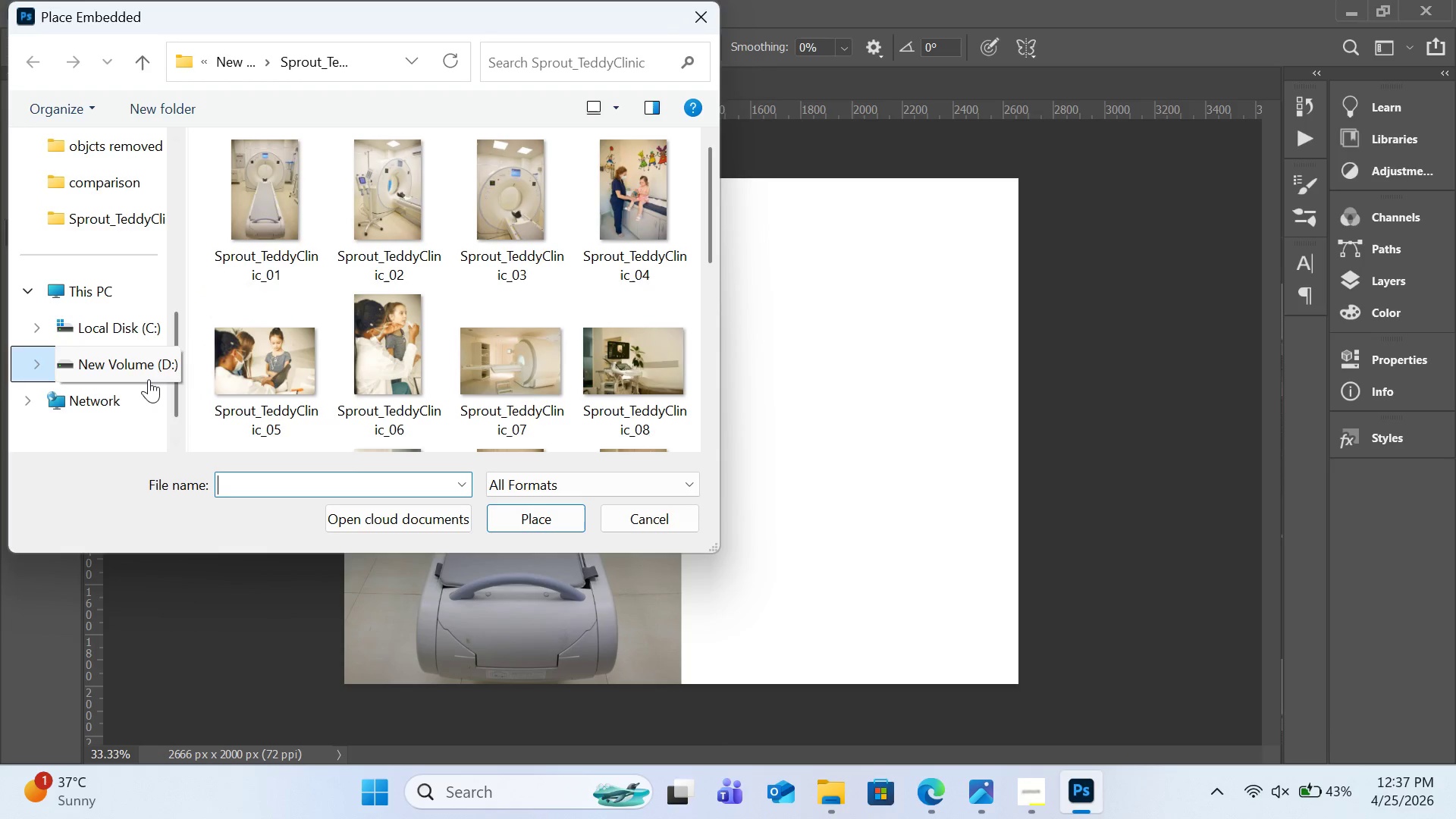 
left_click([142, 376])
 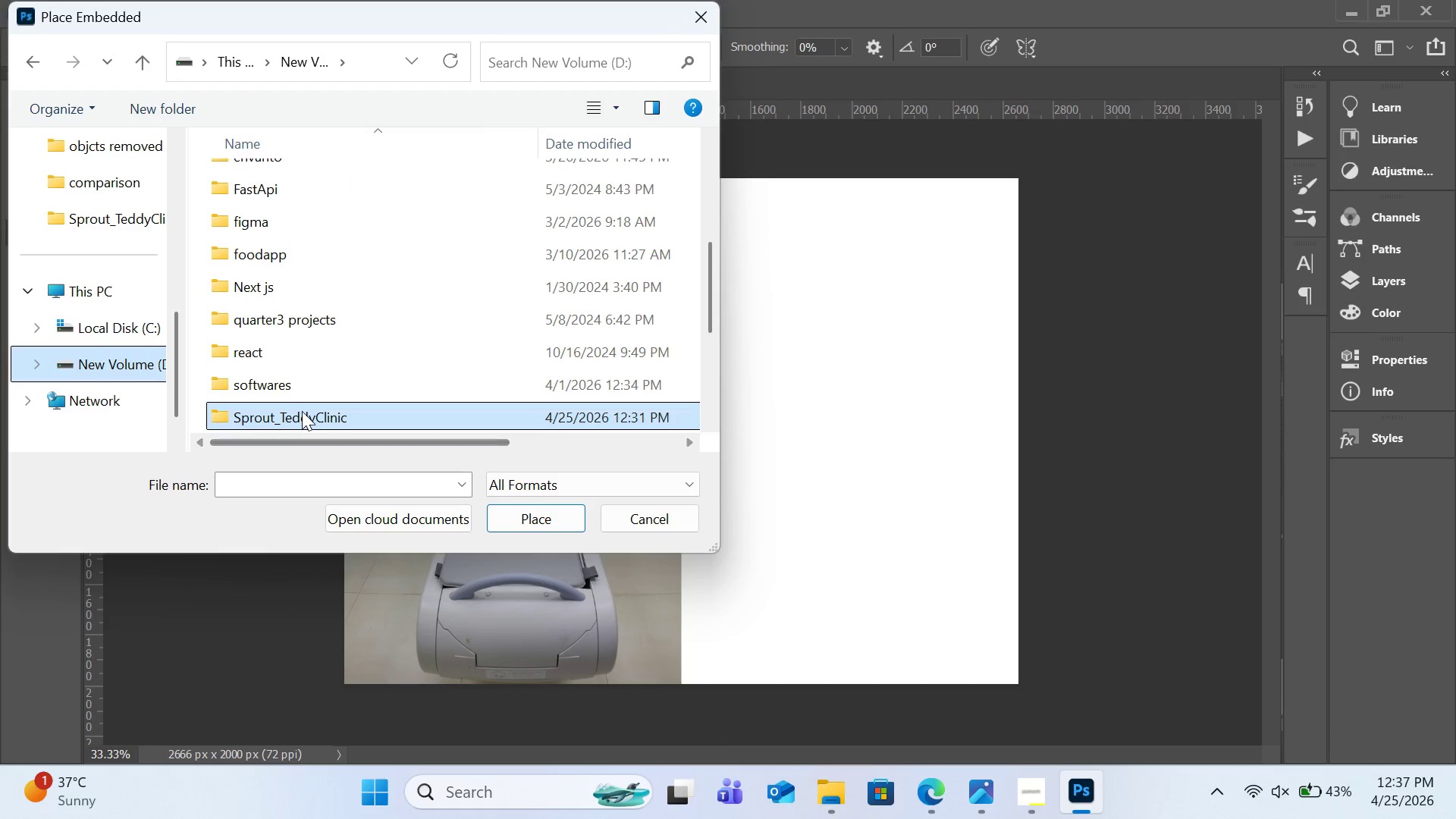 
double_click([302, 411])
 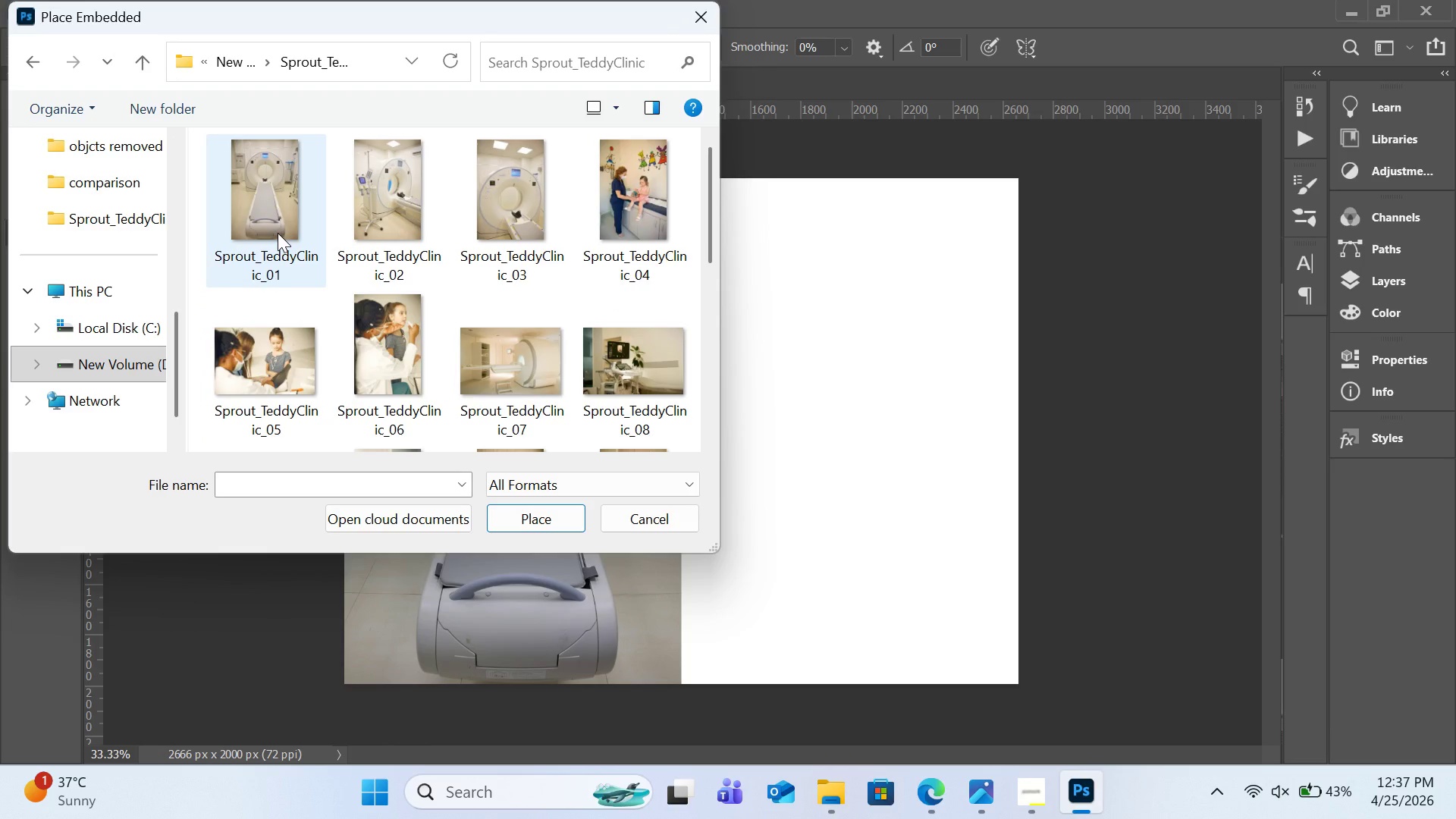 
double_click([278, 233])
 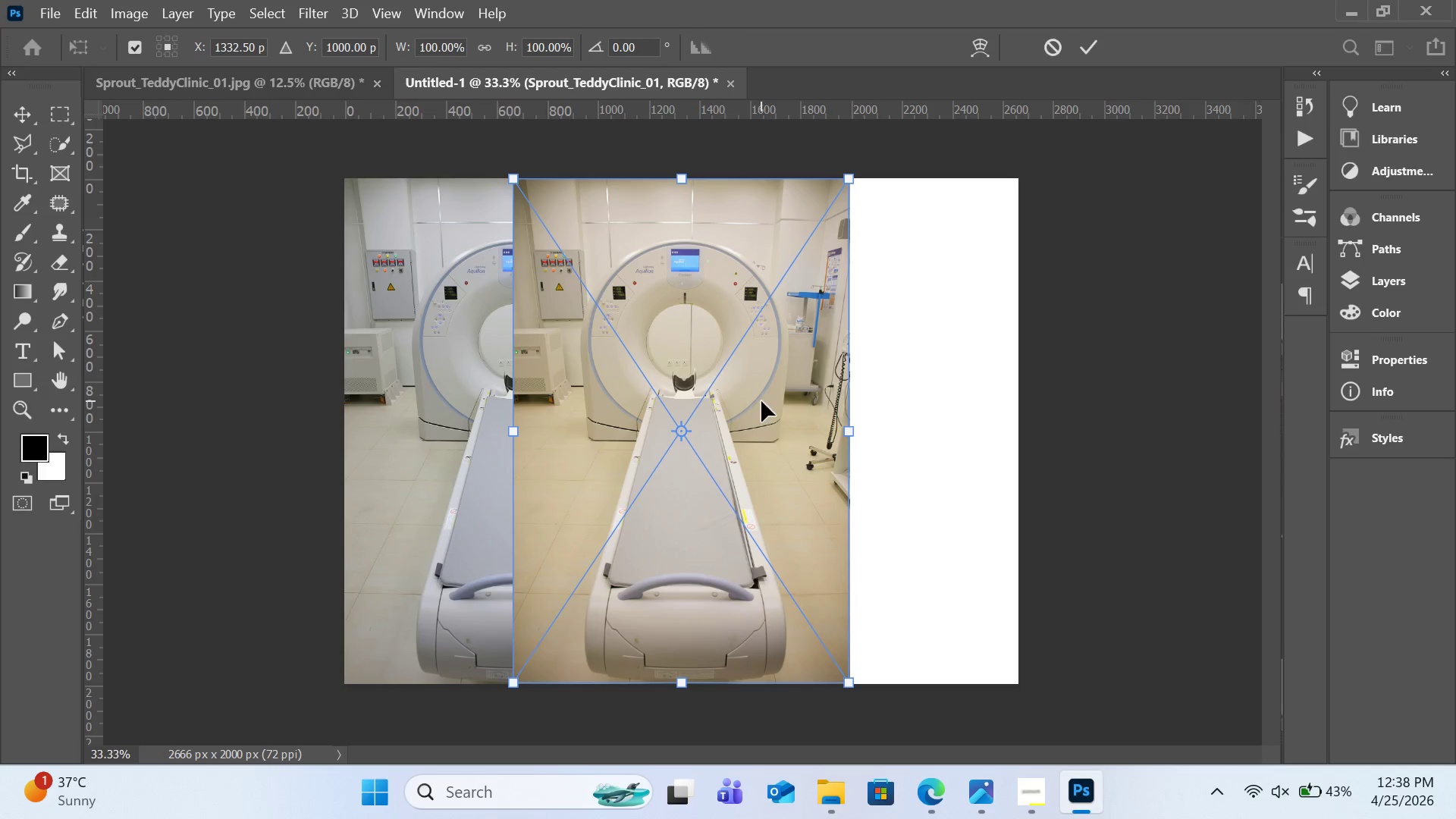 
hold_key(key=ControlLeft, duration=2.58)
left_click_drag(start_coordinate=[761, 401], to_coordinate=[927, 403])
 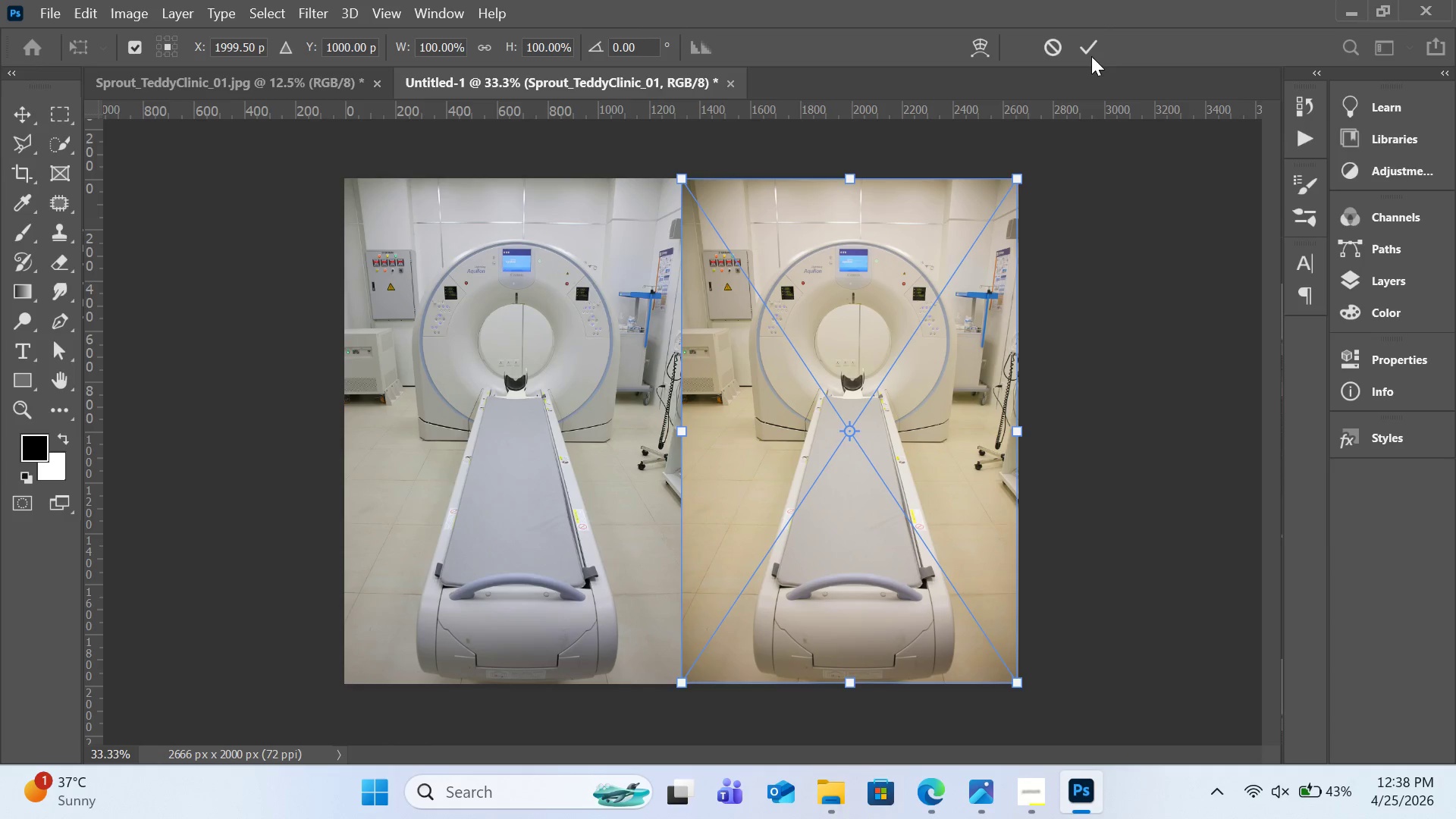 
left_click([1094, 54])
 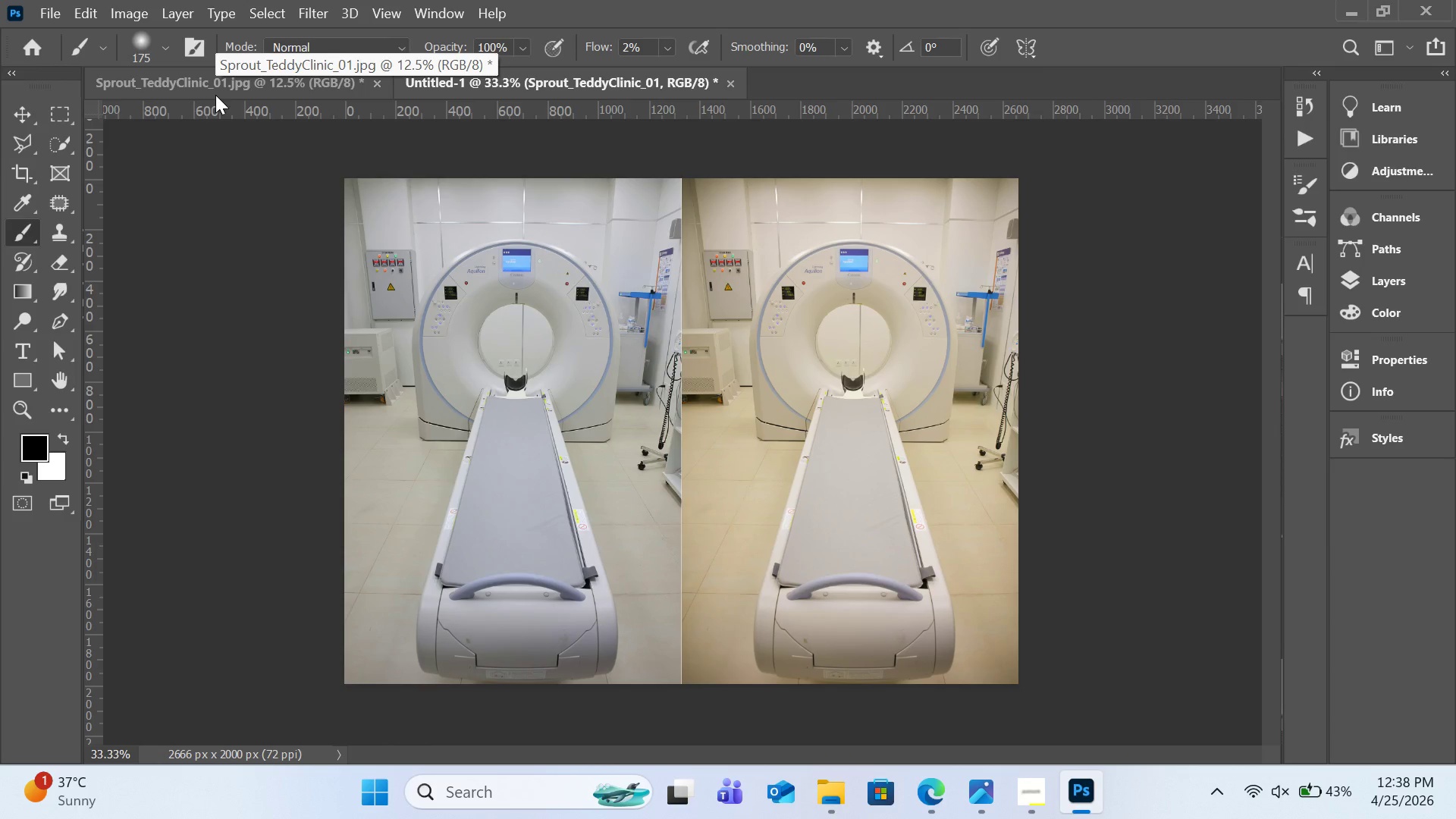 
wait(5.28)
 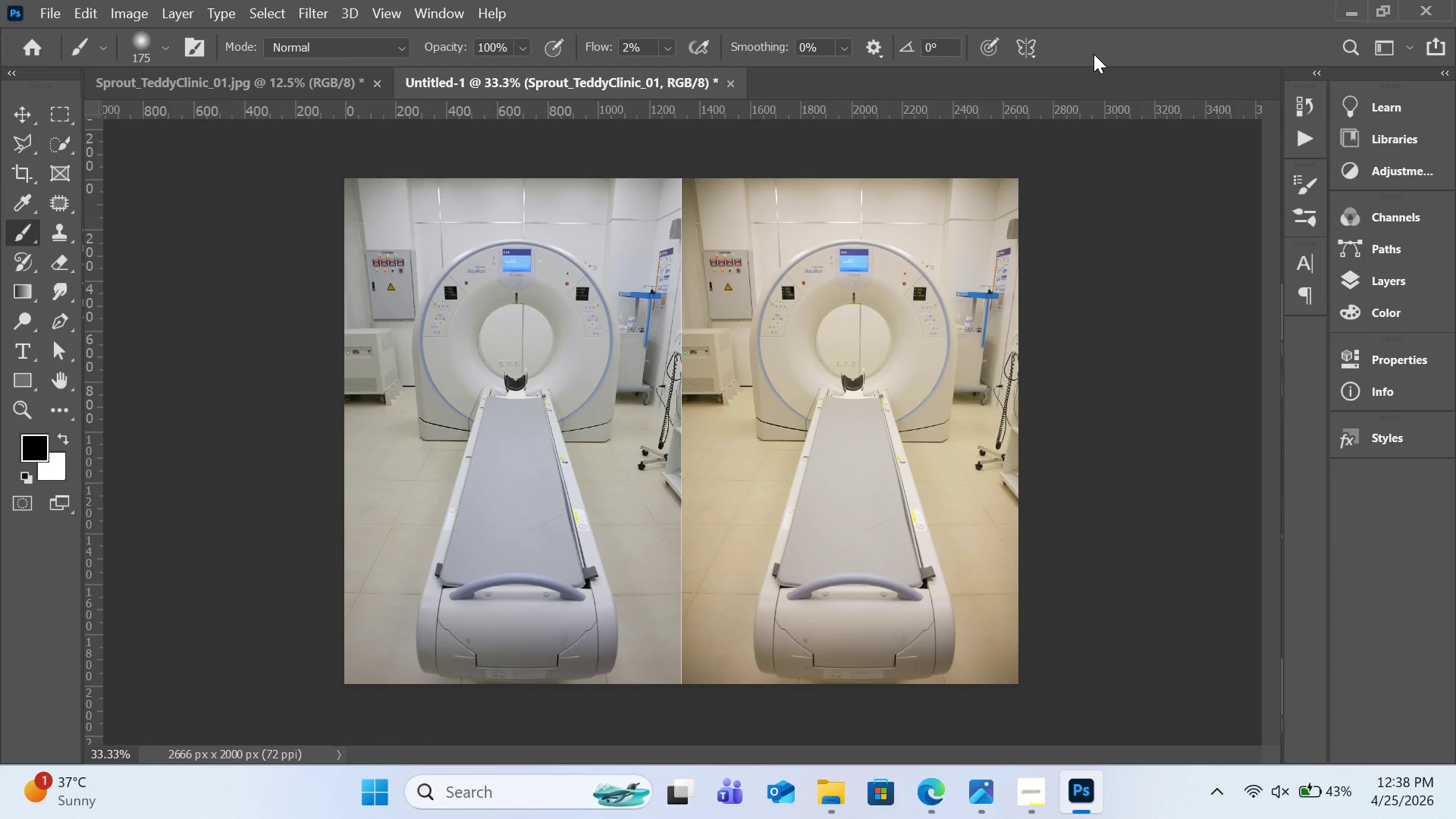 
left_click([50, 19])
 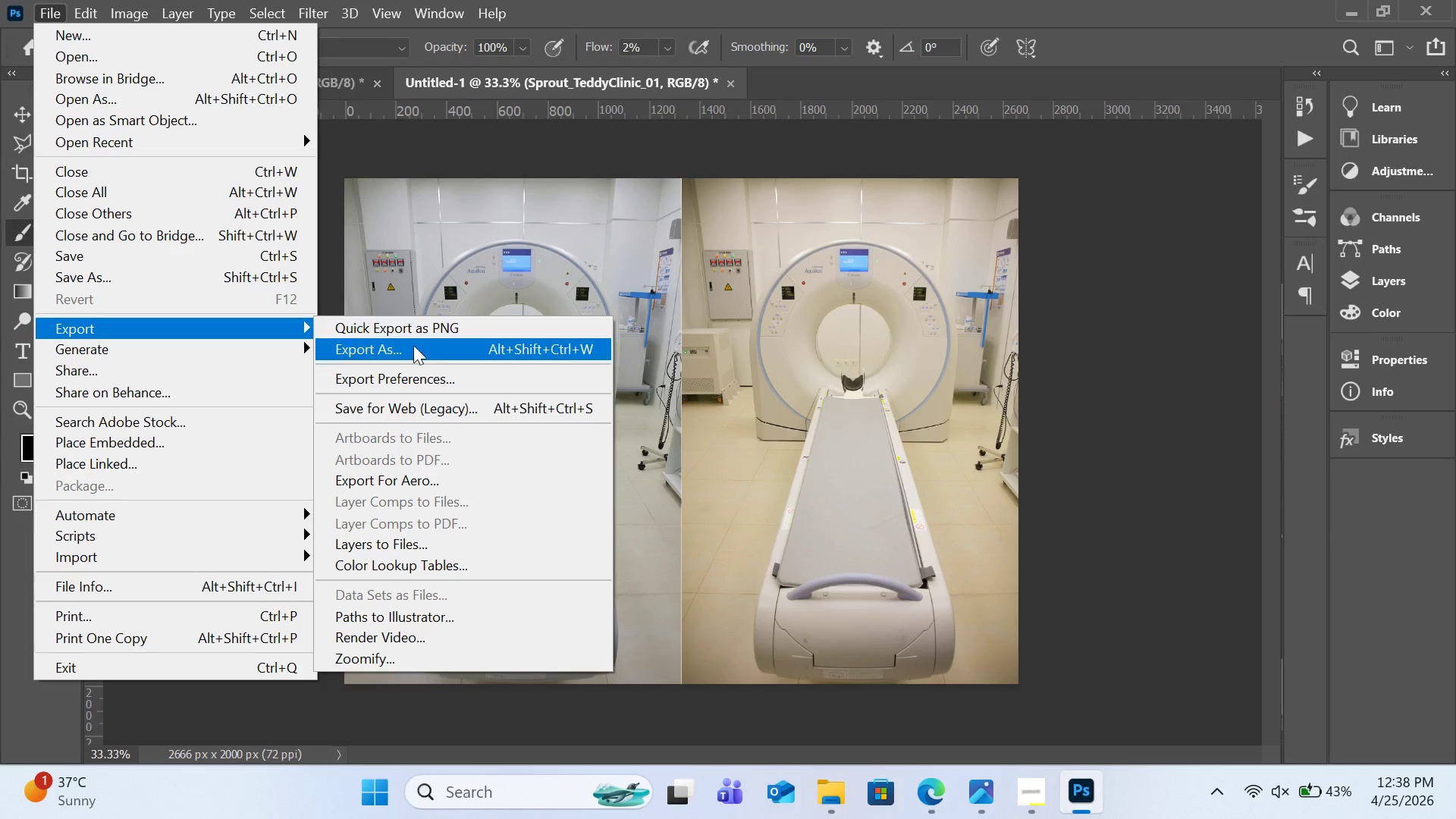 
left_click([417, 347])